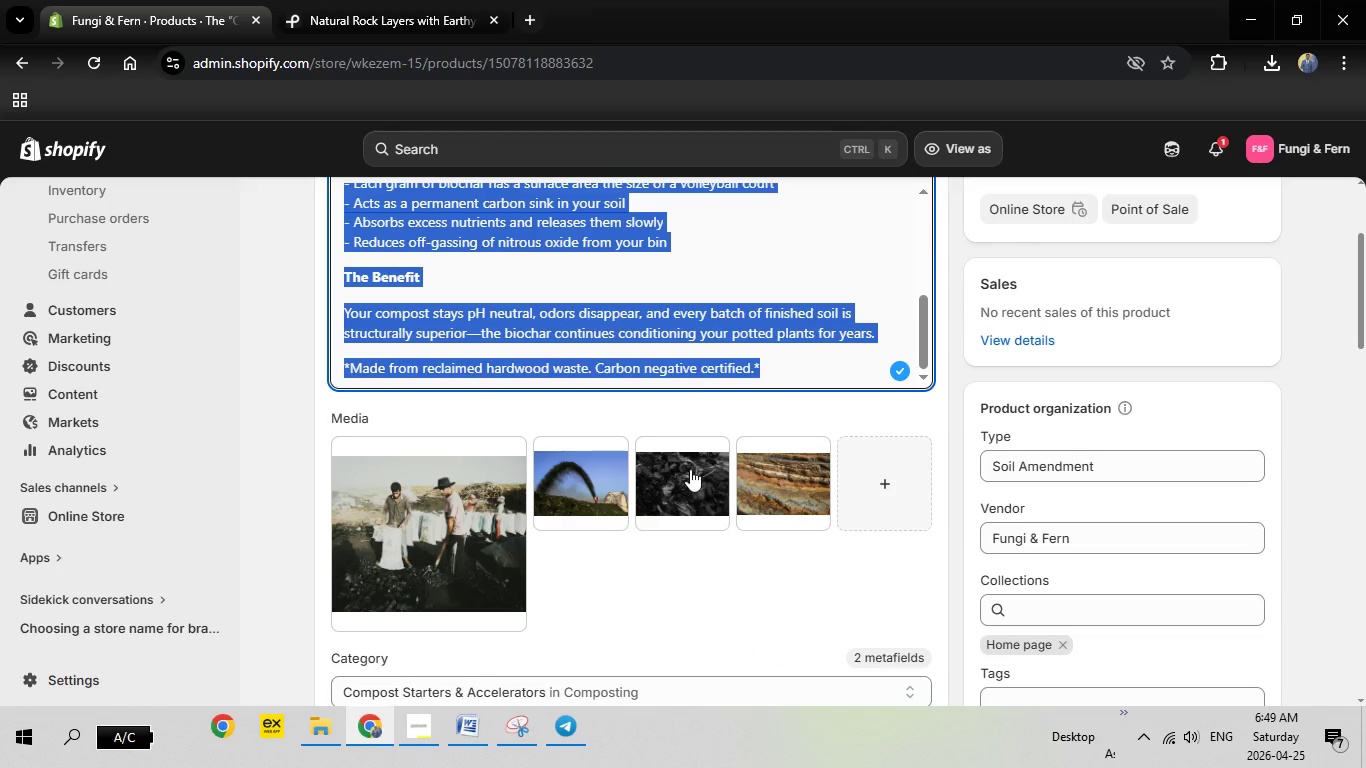 
scroll: coordinate [645, 542], scroll_direction: up, amount: 3.0
 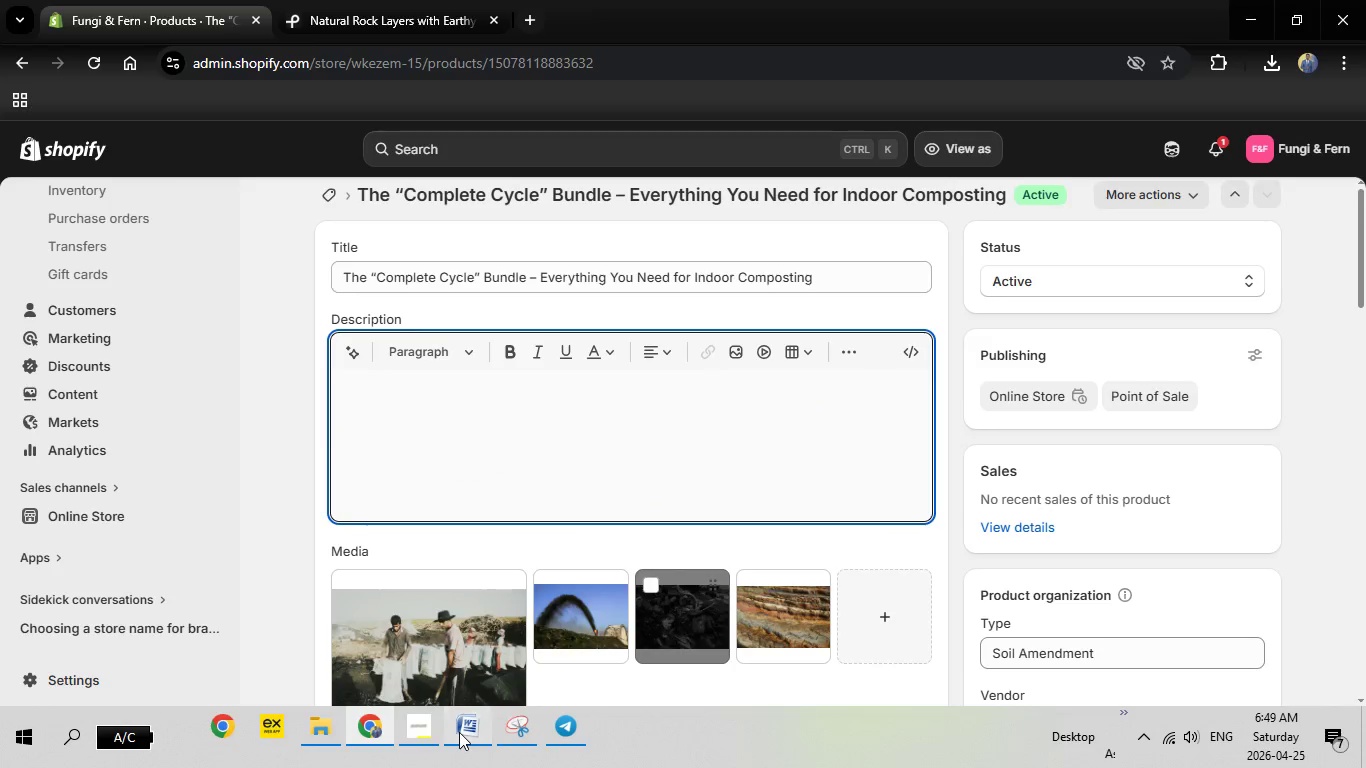 
left_click([459, 732])
 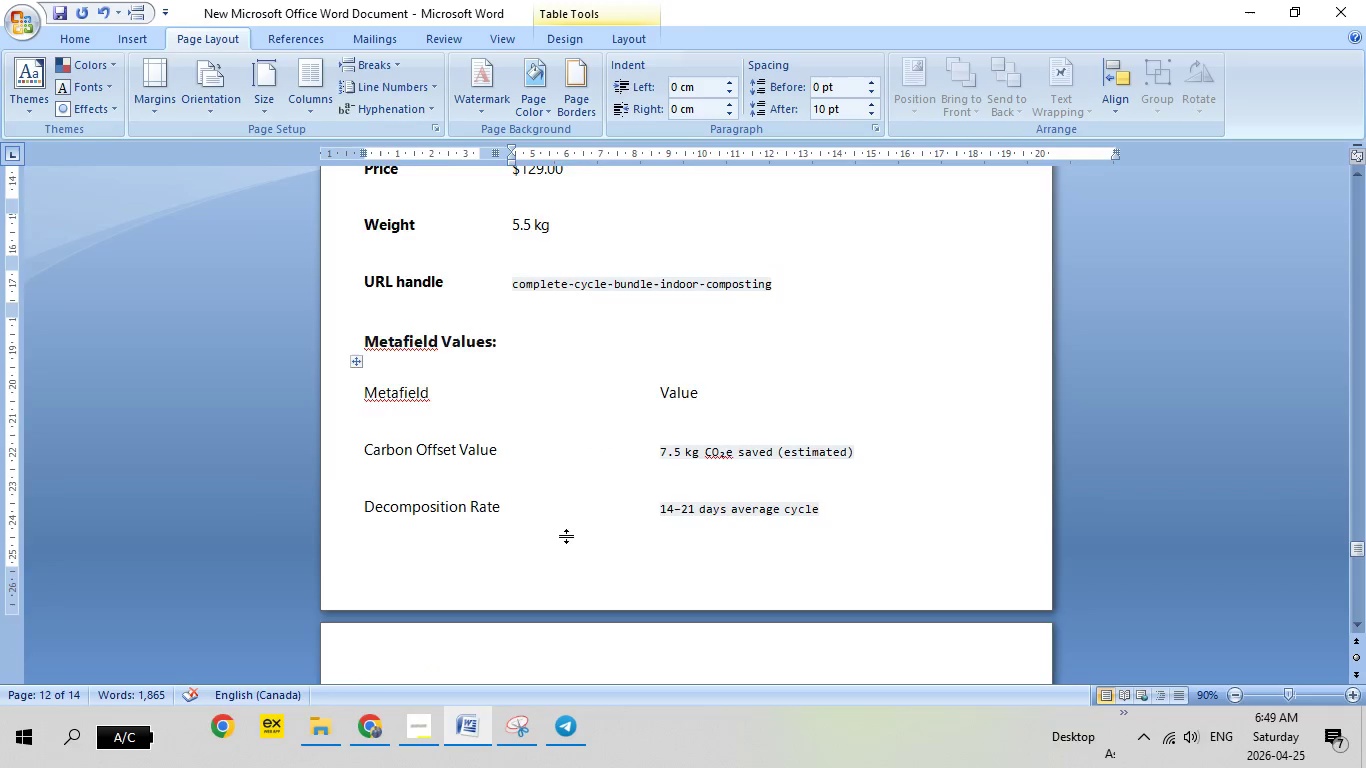 
scroll: coordinate [562, 557], scroll_direction: down, amount: 37.0
 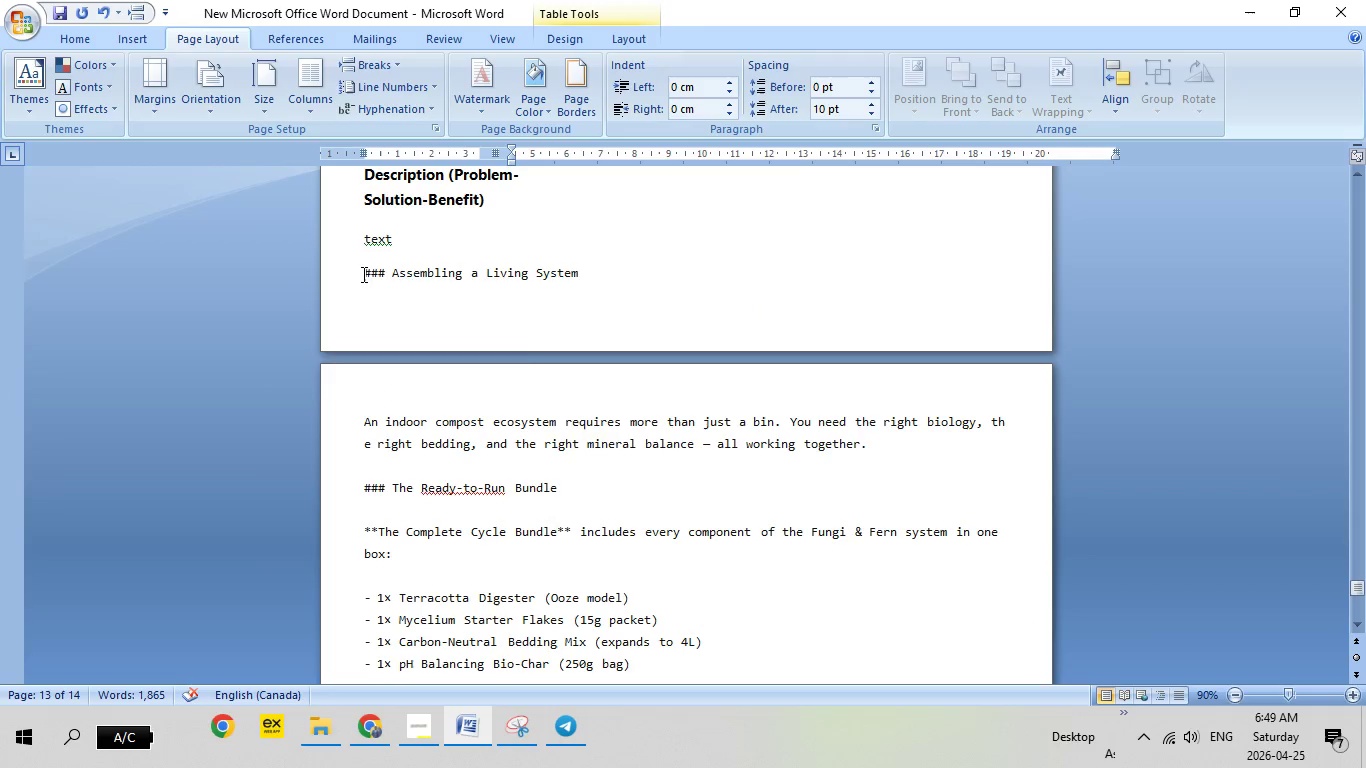 
left_click_drag(start_coordinate=[362, 274], to_coordinate=[615, 430])
 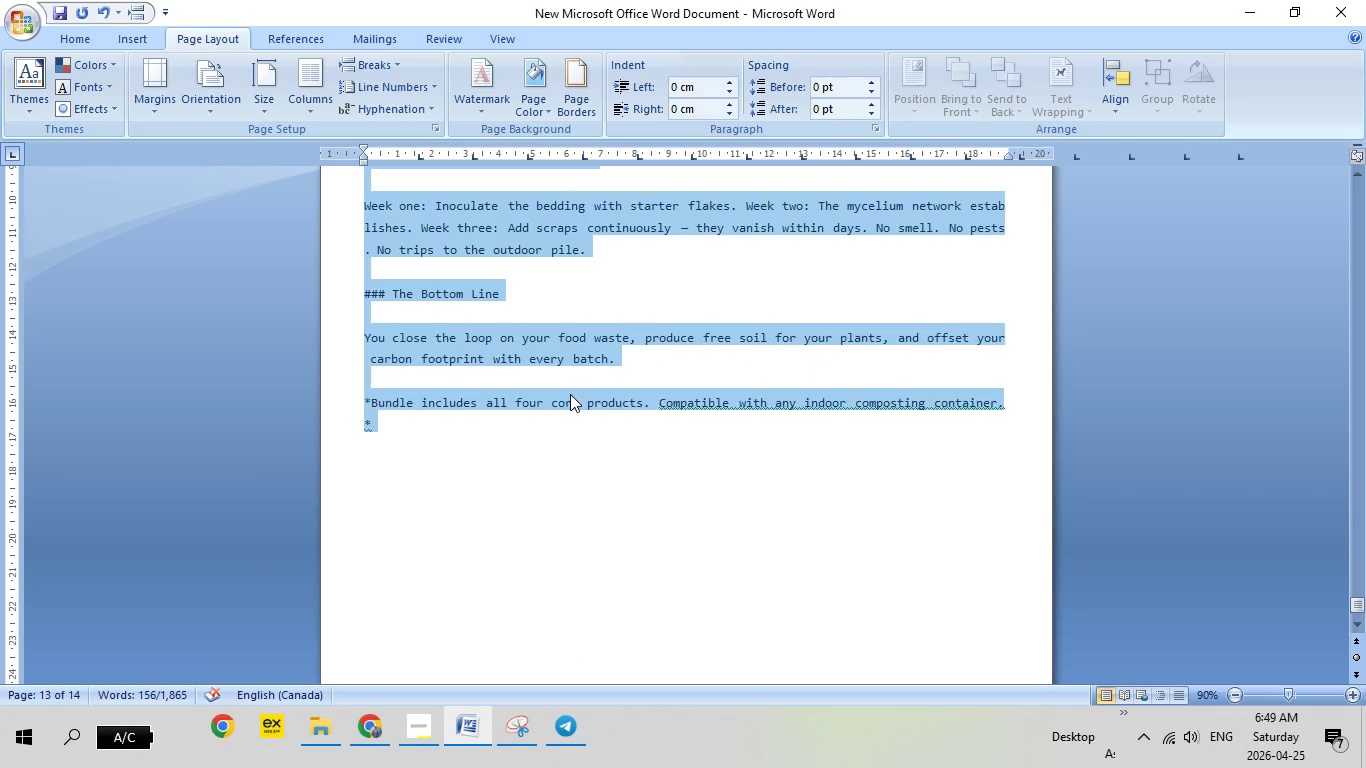 
scroll: coordinate [636, 460], scroll_direction: down, amount: 13.0
 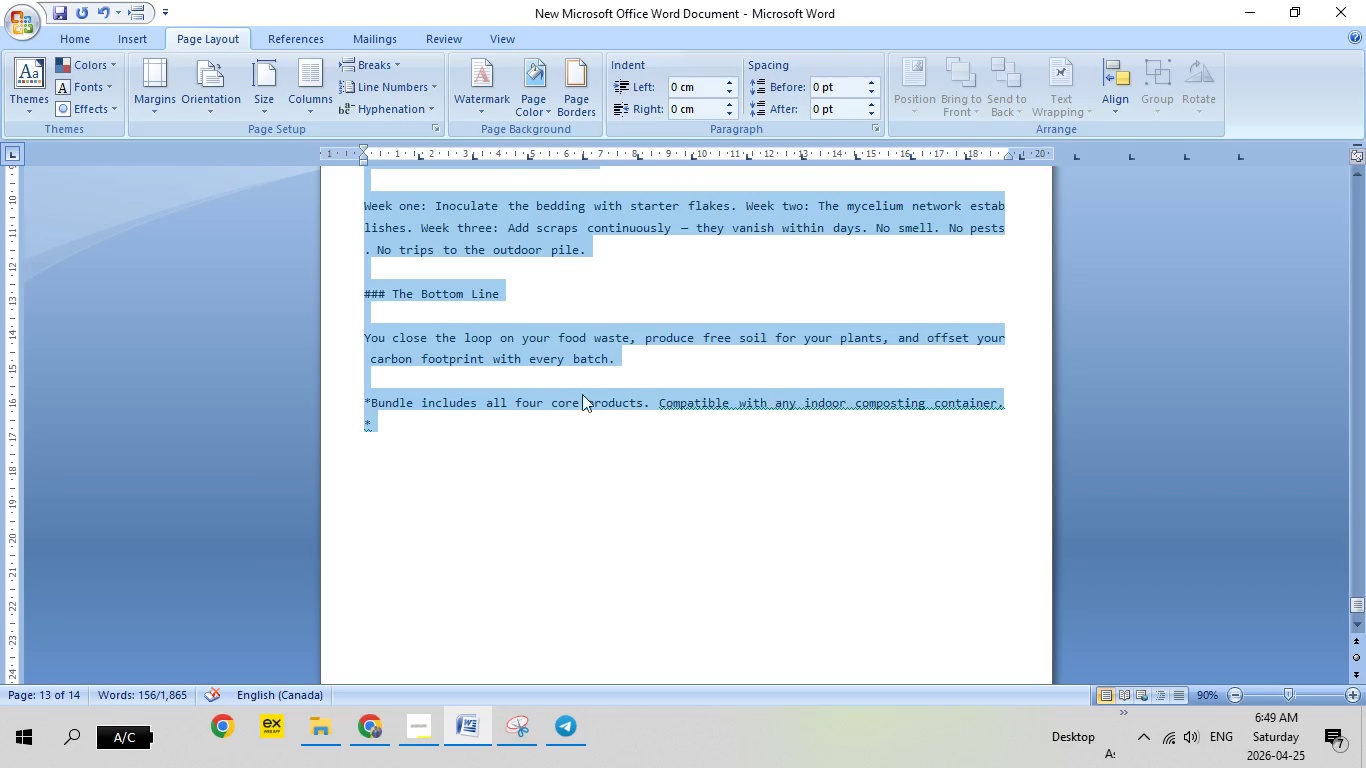 
right_click([570, 394])
 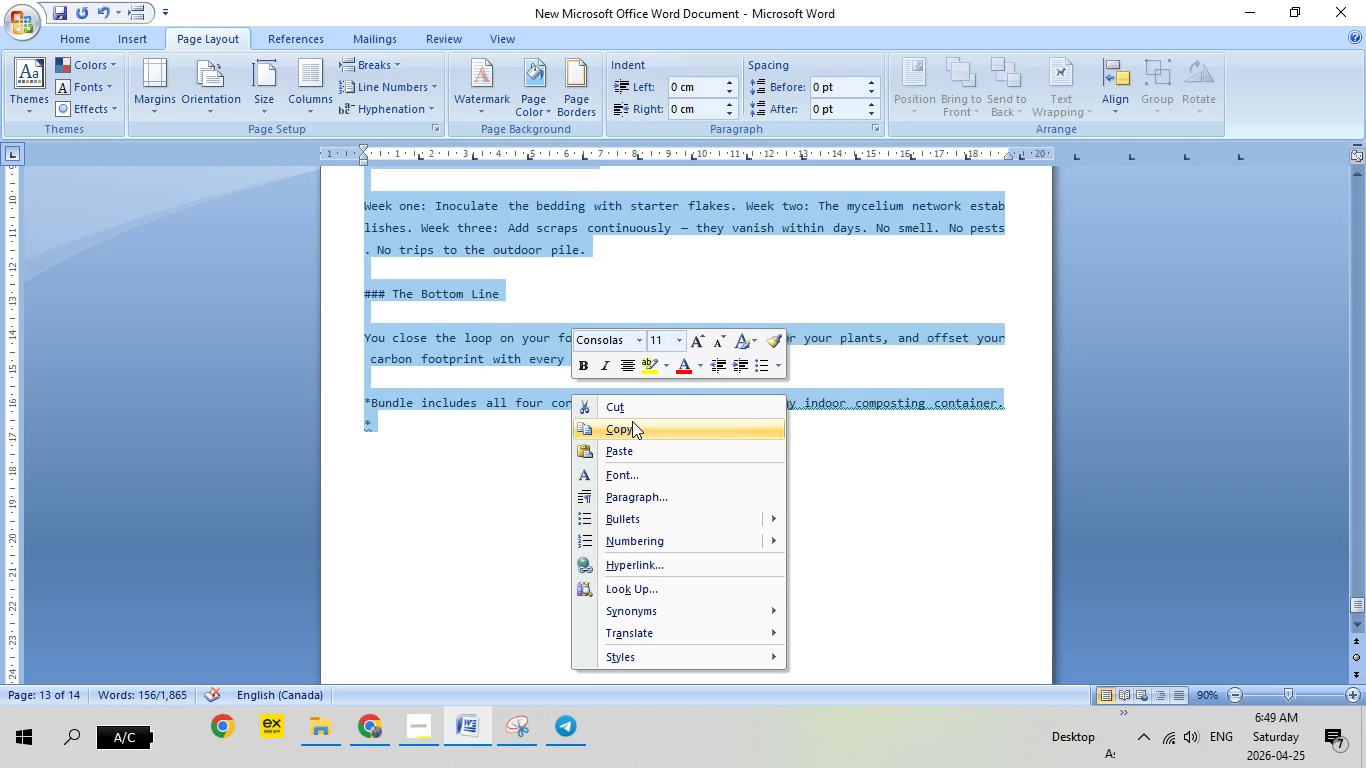 
left_click([632, 421])
 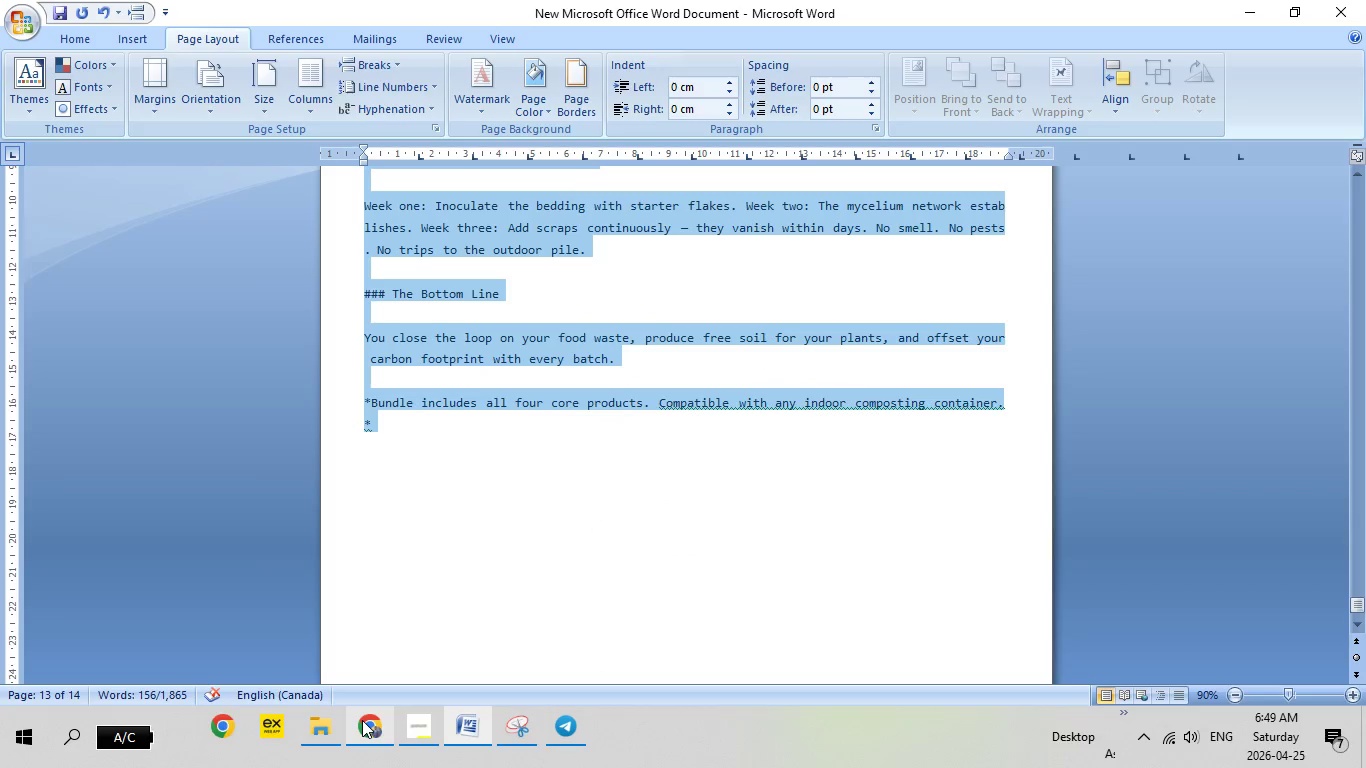 
left_click([362, 720])
 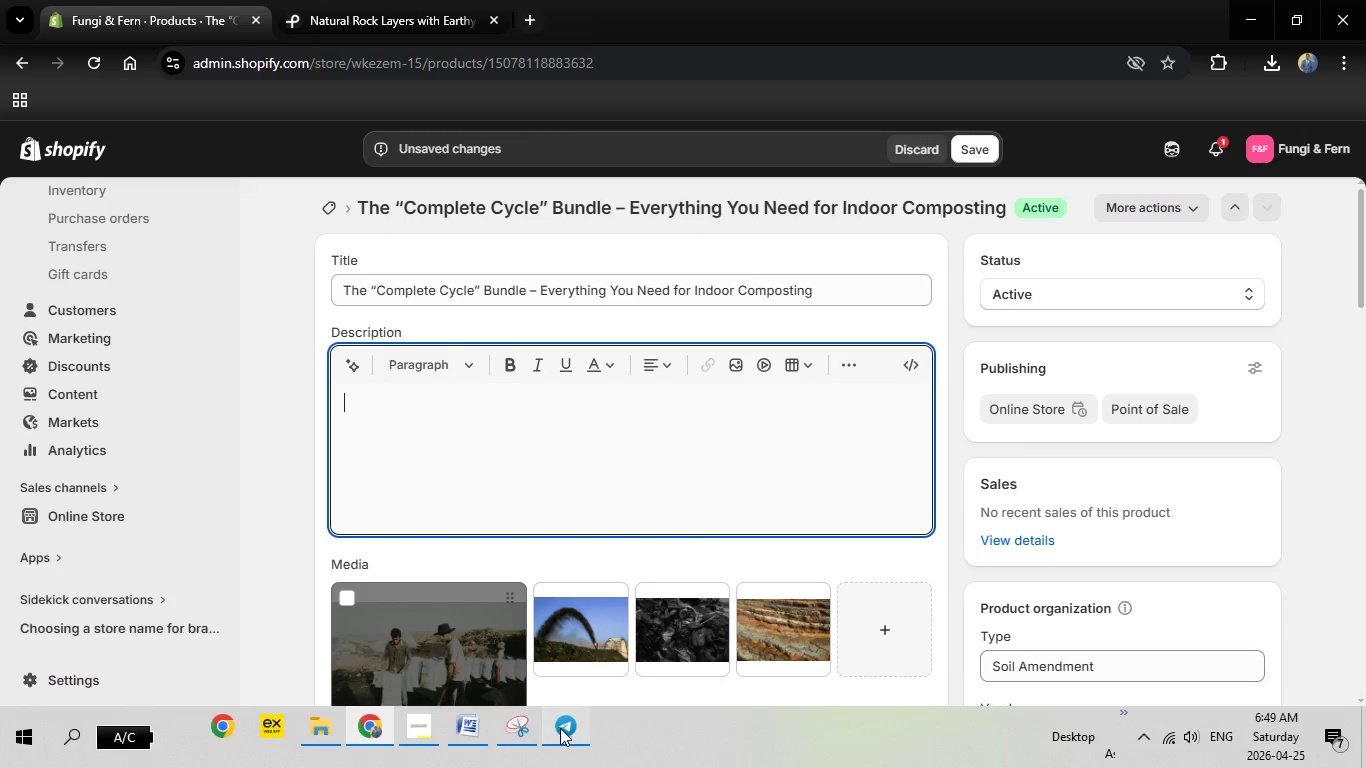 
left_click([560, 728])
 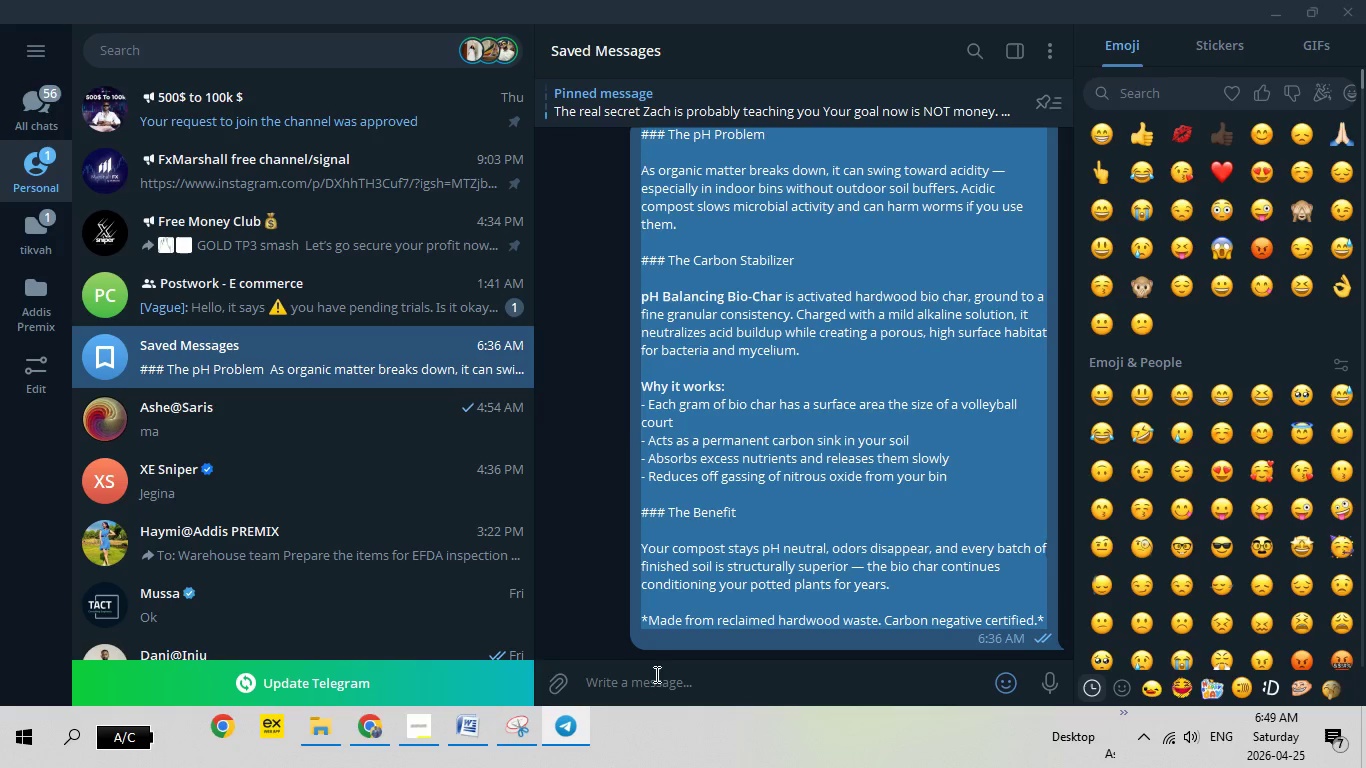 
double_click([657, 676])
 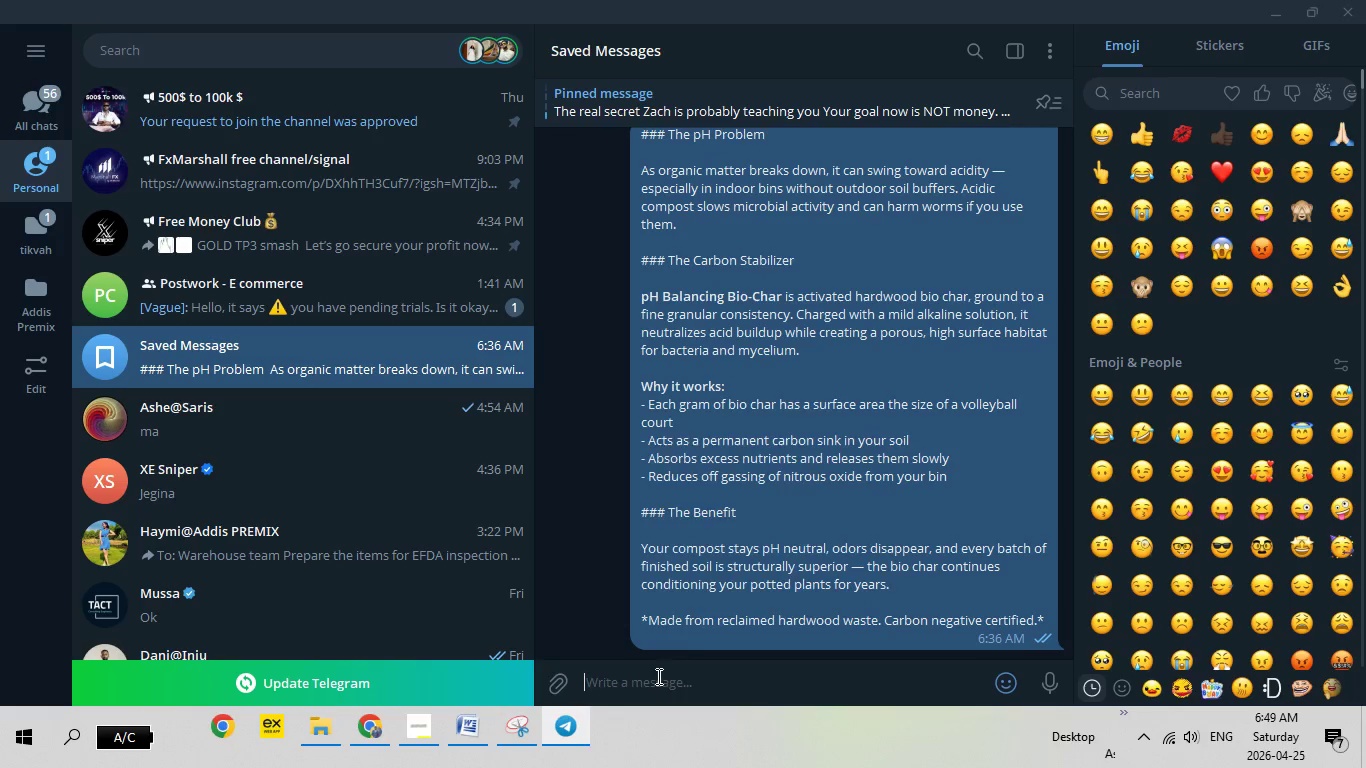 
right_click([657, 676])
 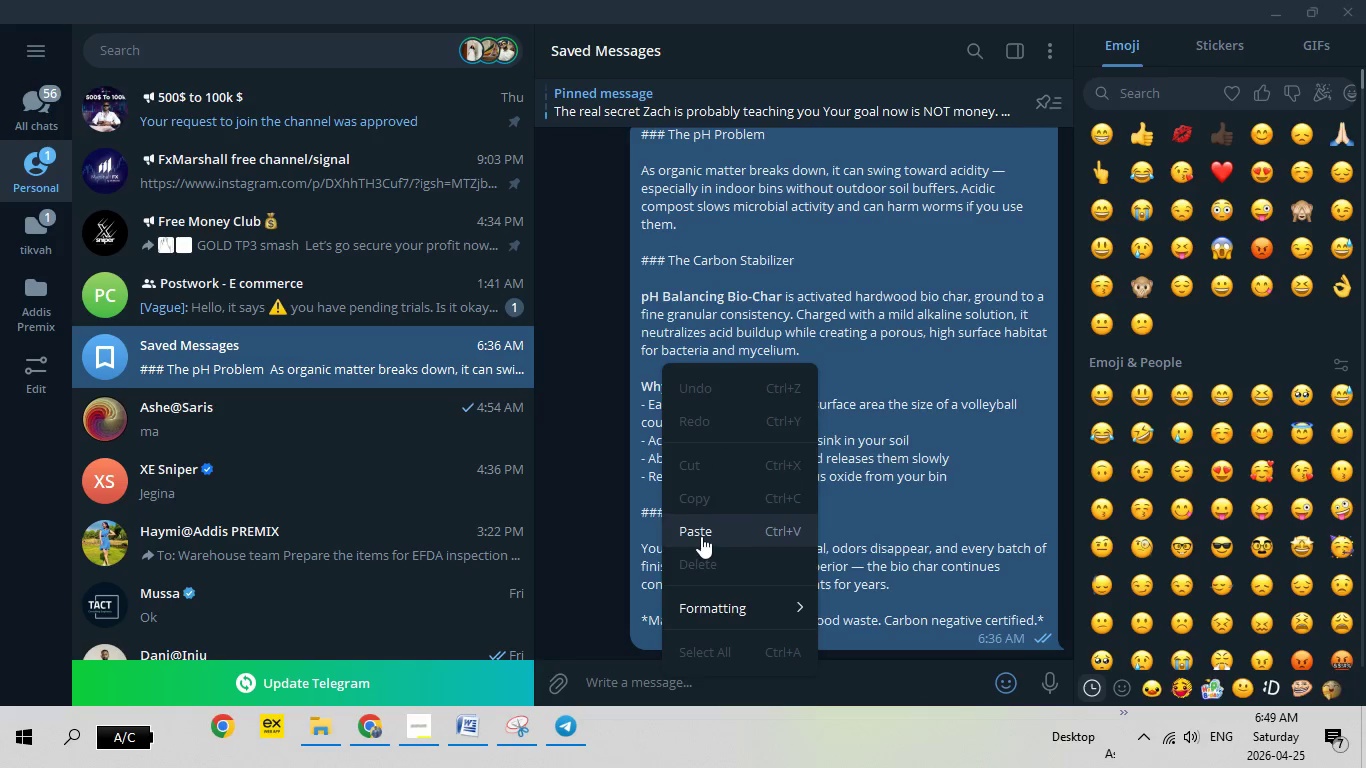 
left_click([701, 536])
 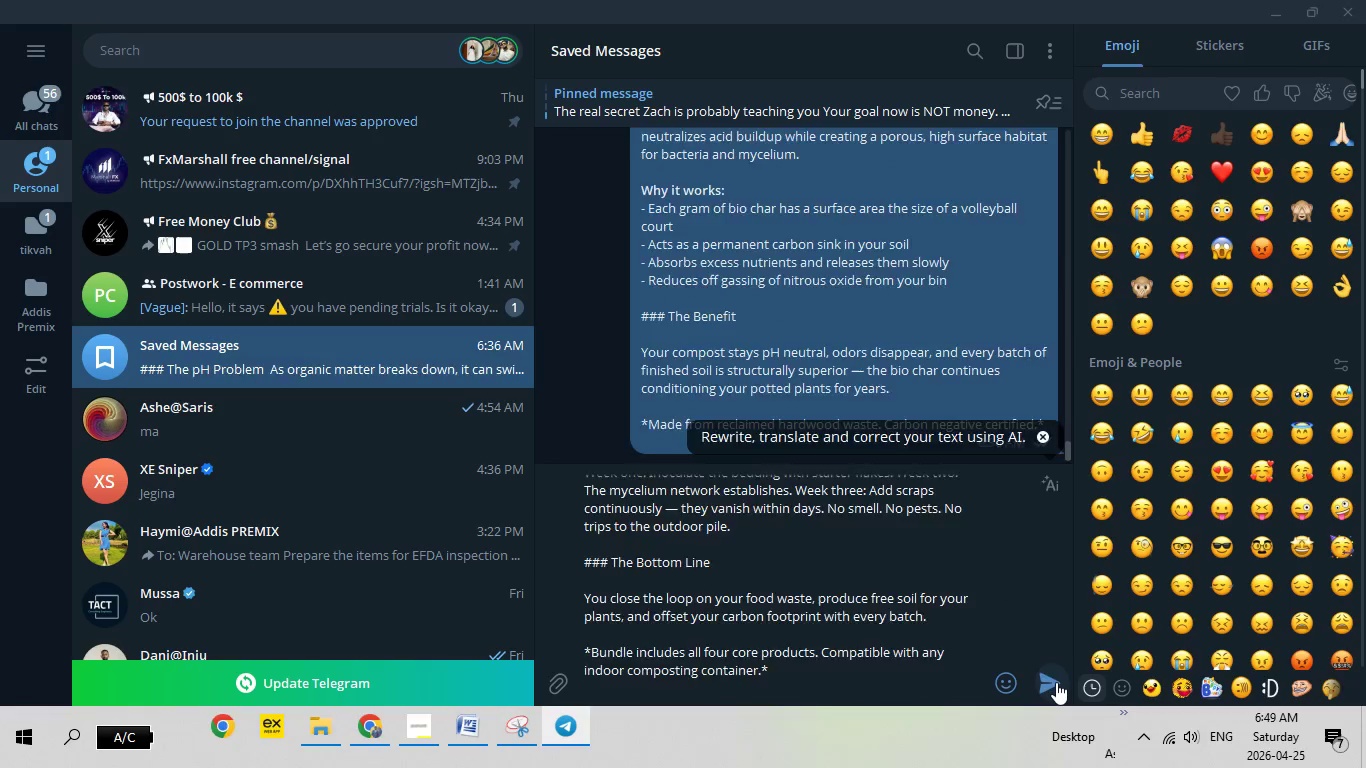 
left_click([1056, 682])
 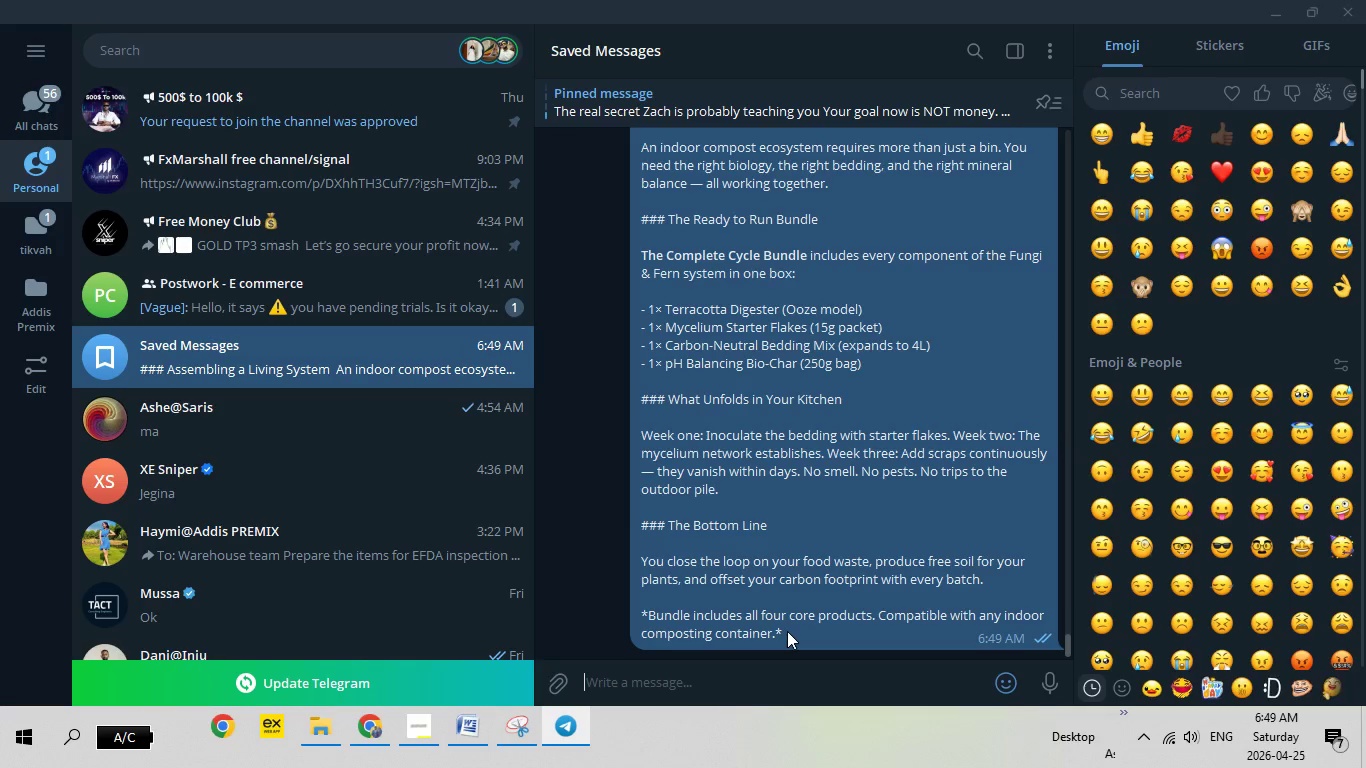 
left_click_drag(start_coordinate=[787, 631], to_coordinate=[615, 194])
 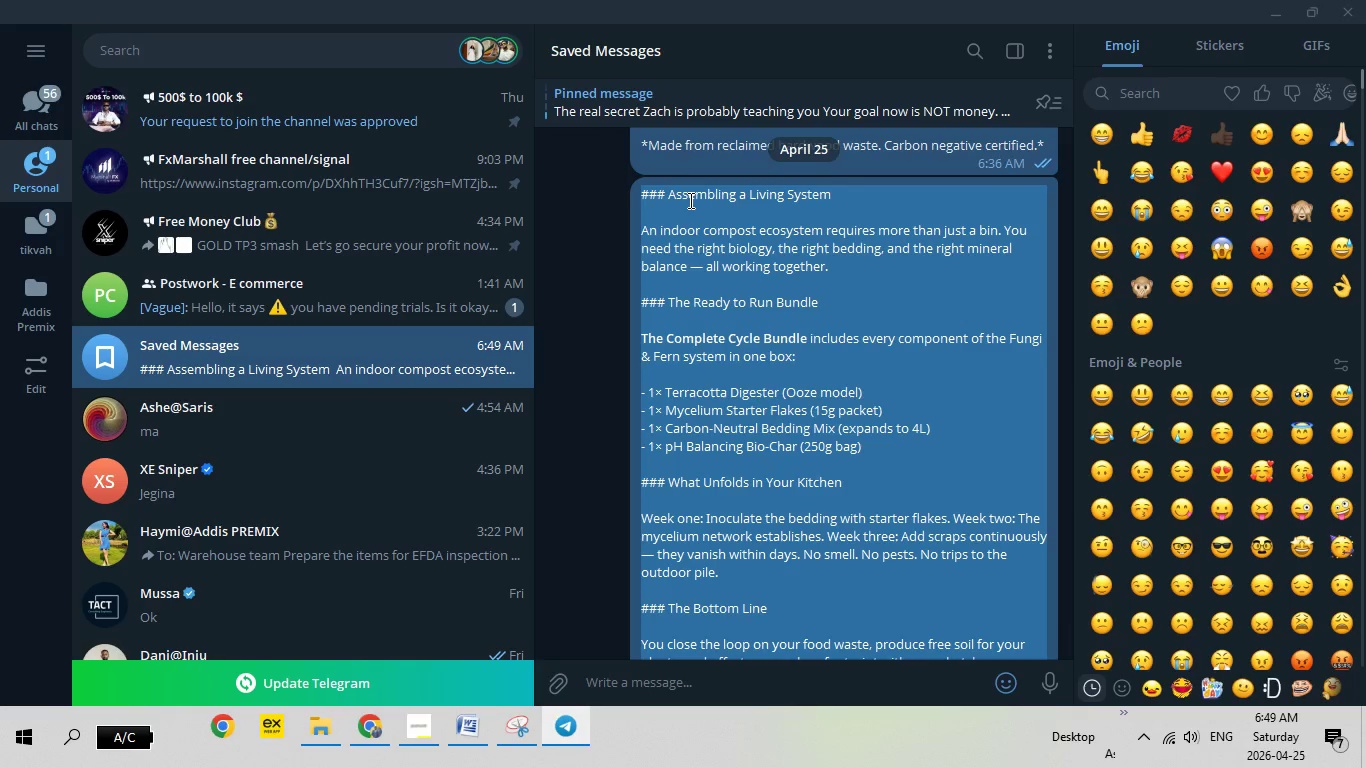 
right_click([689, 200])
 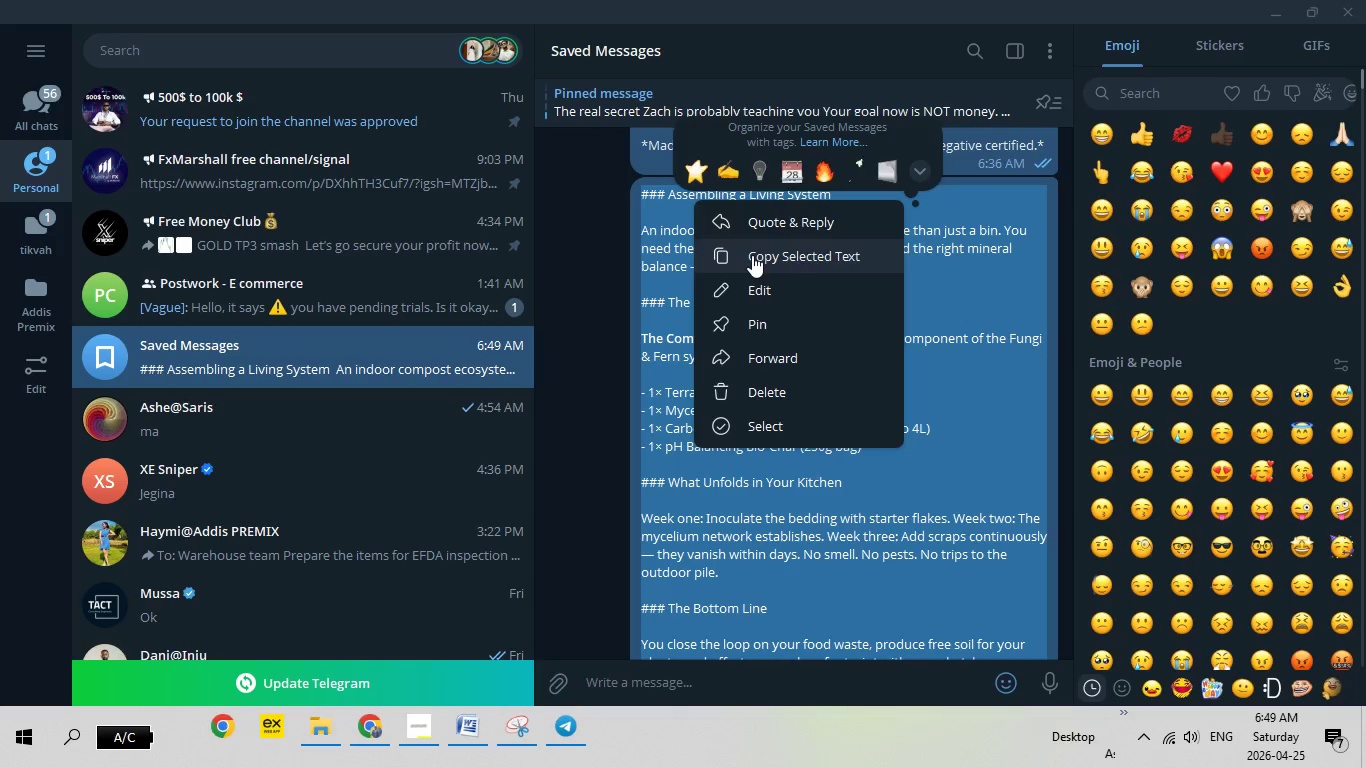 
left_click([752, 255])
 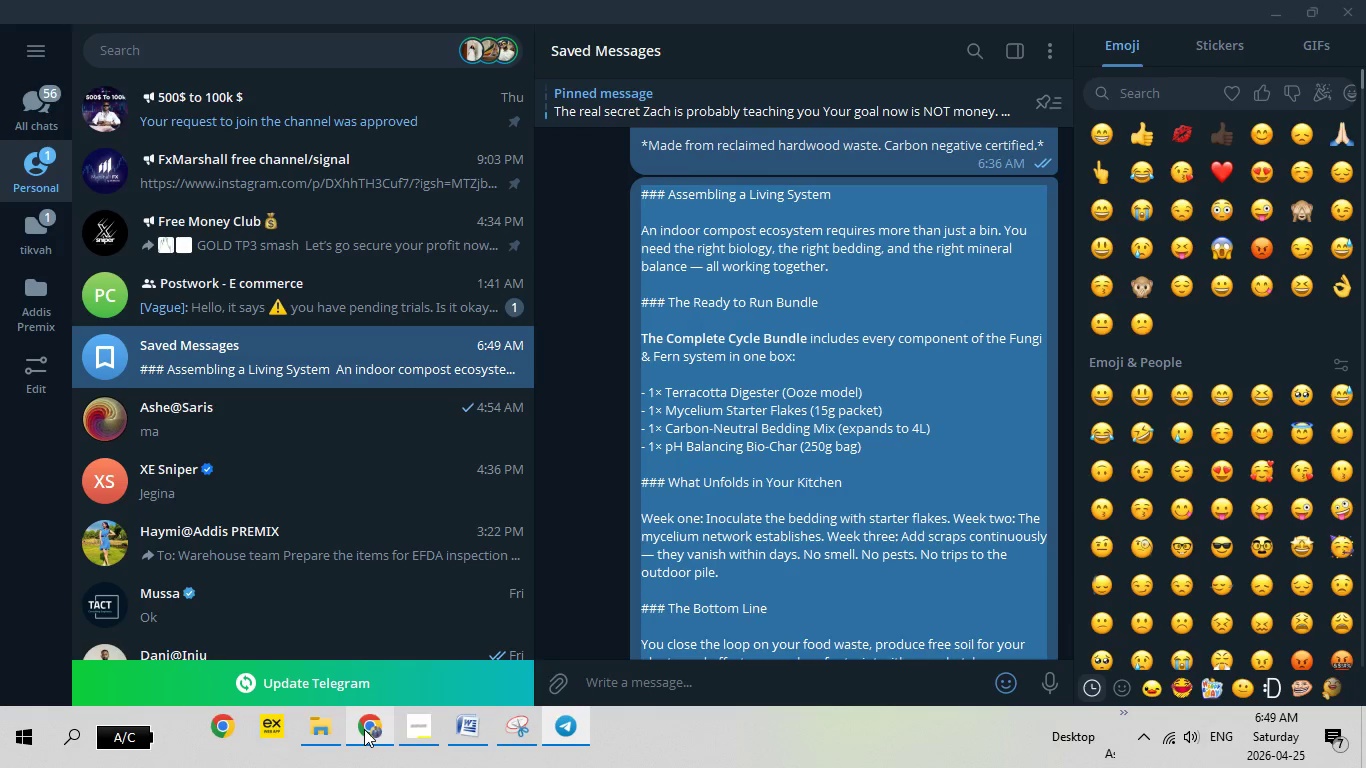 
left_click([364, 729])
 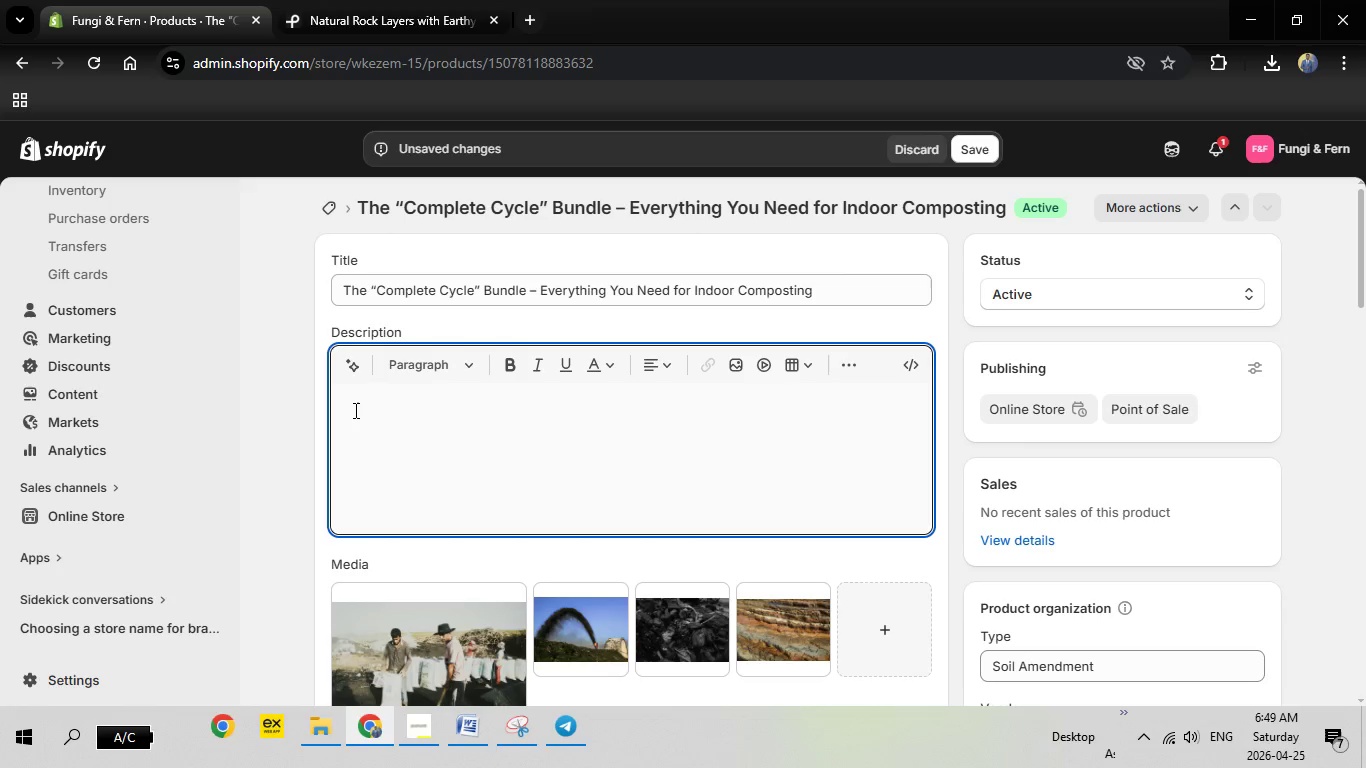 
left_click([354, 410])
 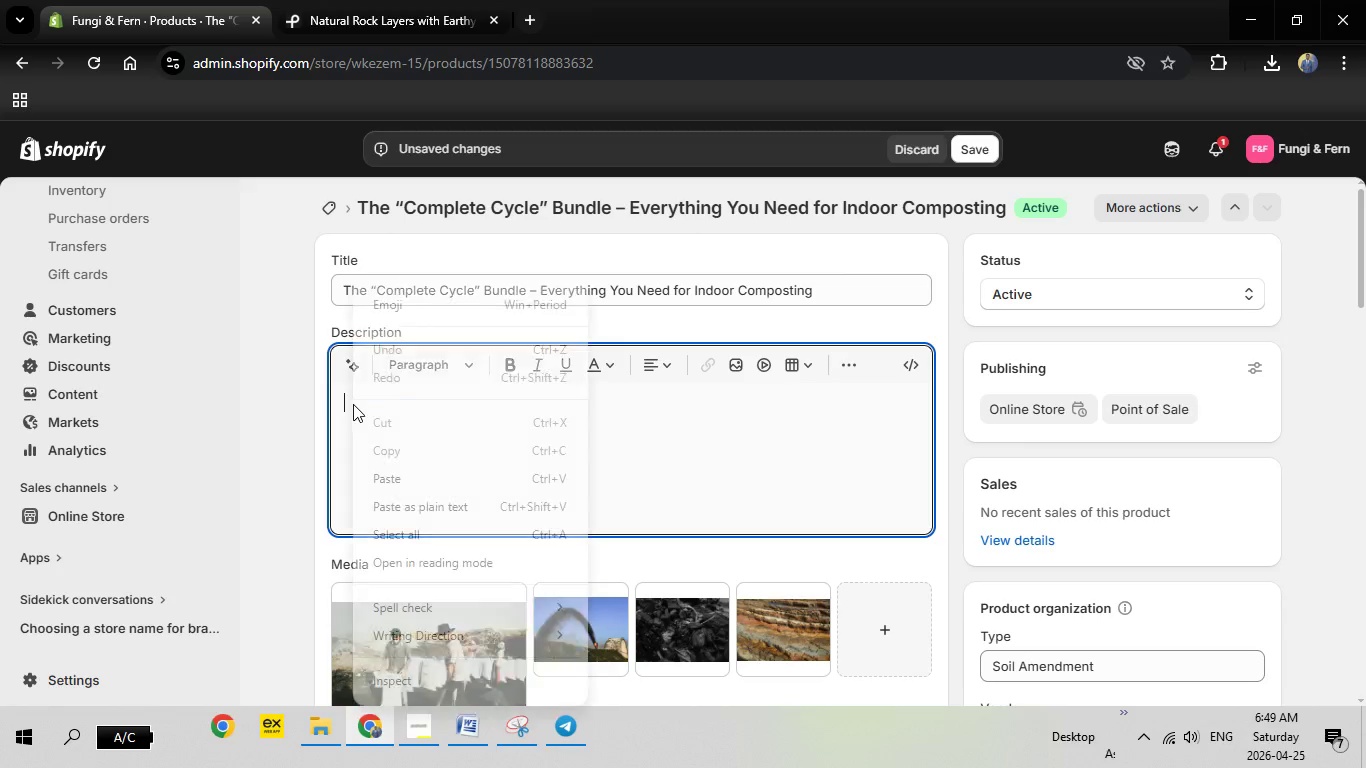 
right_click([353, 404])
 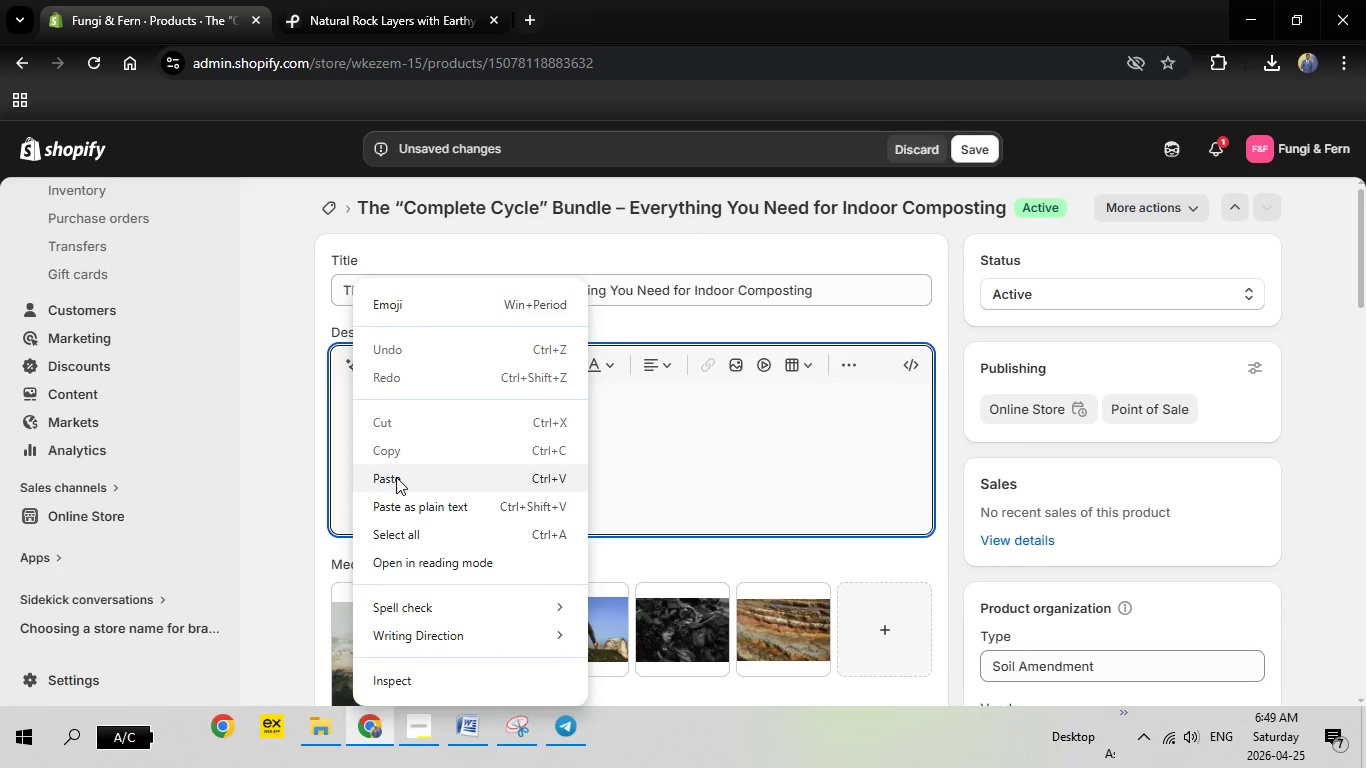 
left_click([396, 477])
 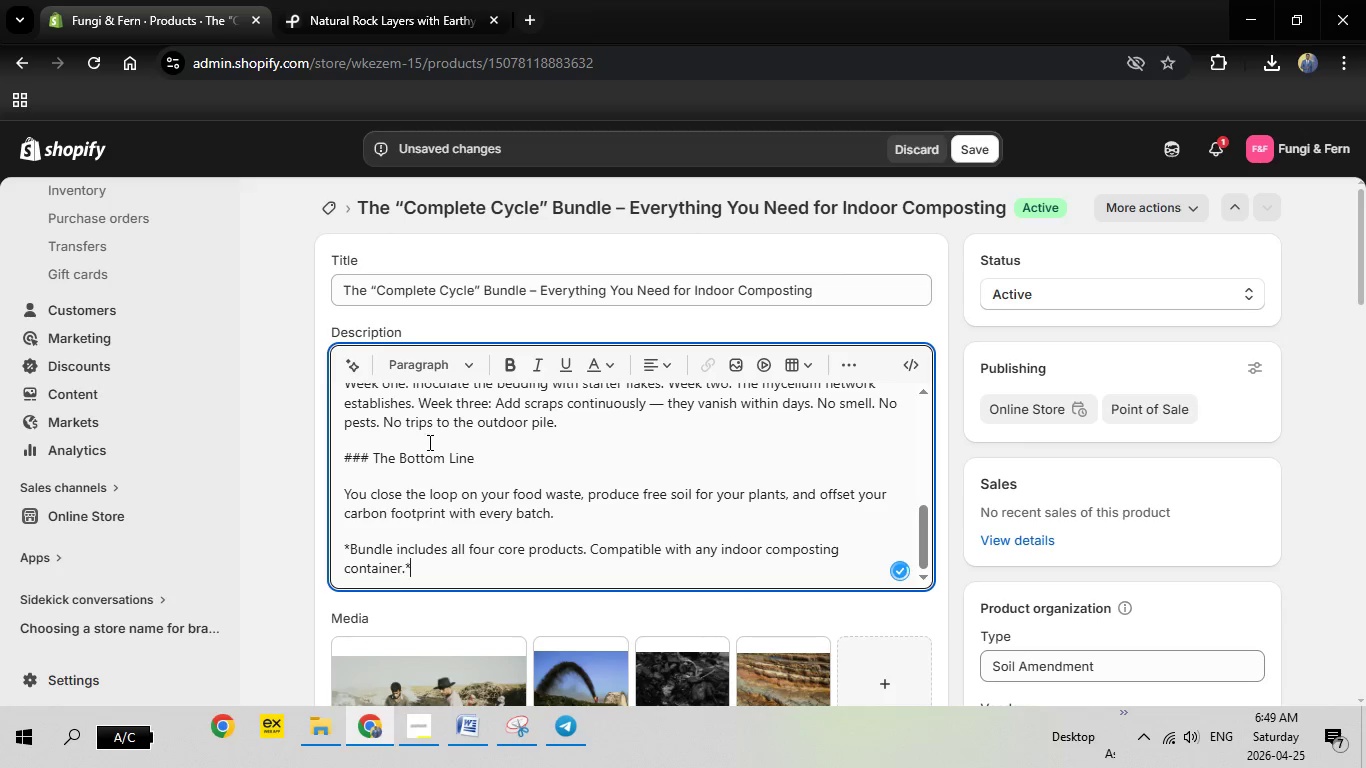 
scroll: coordinate [430, 452], scroll_direction: up, amount: 8.0
 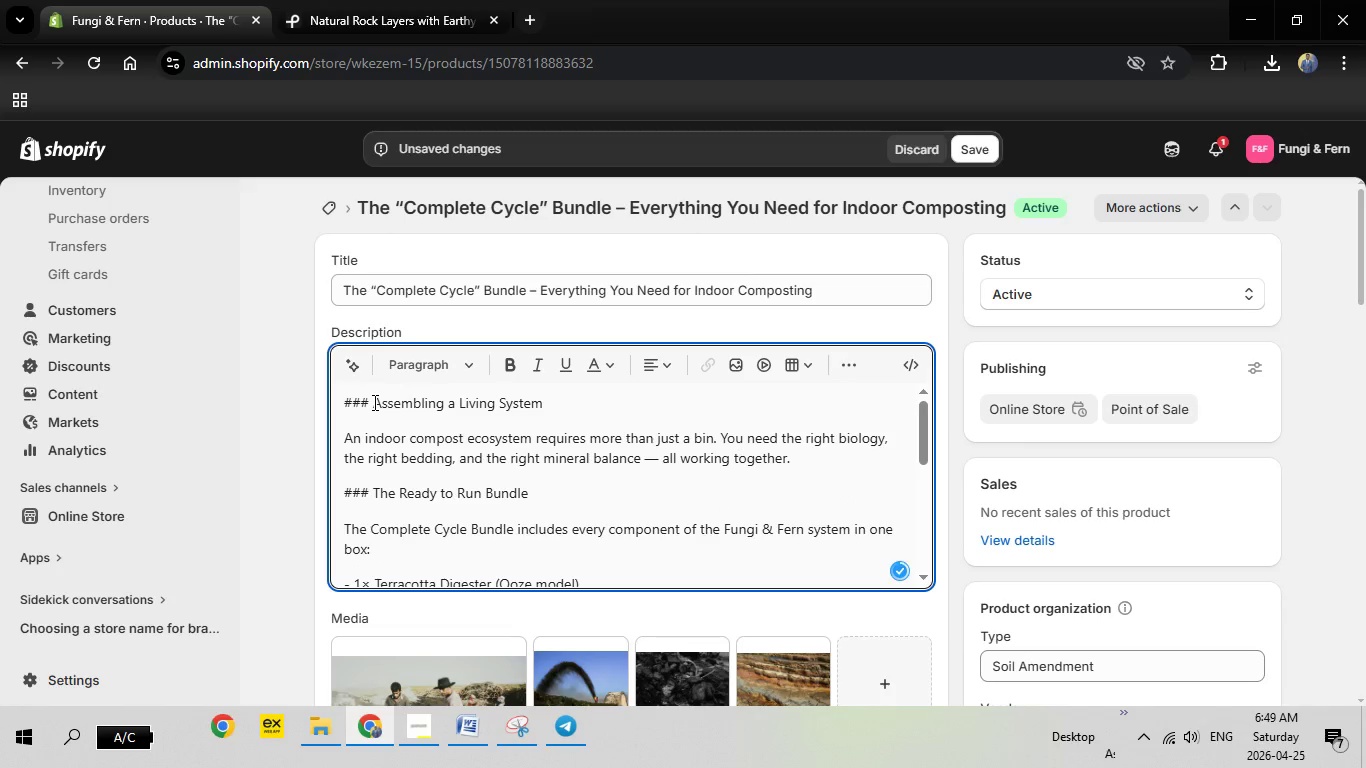 
left_click_drag(start_coordinate=[373, 402], to_coordinate=[335, 401])
 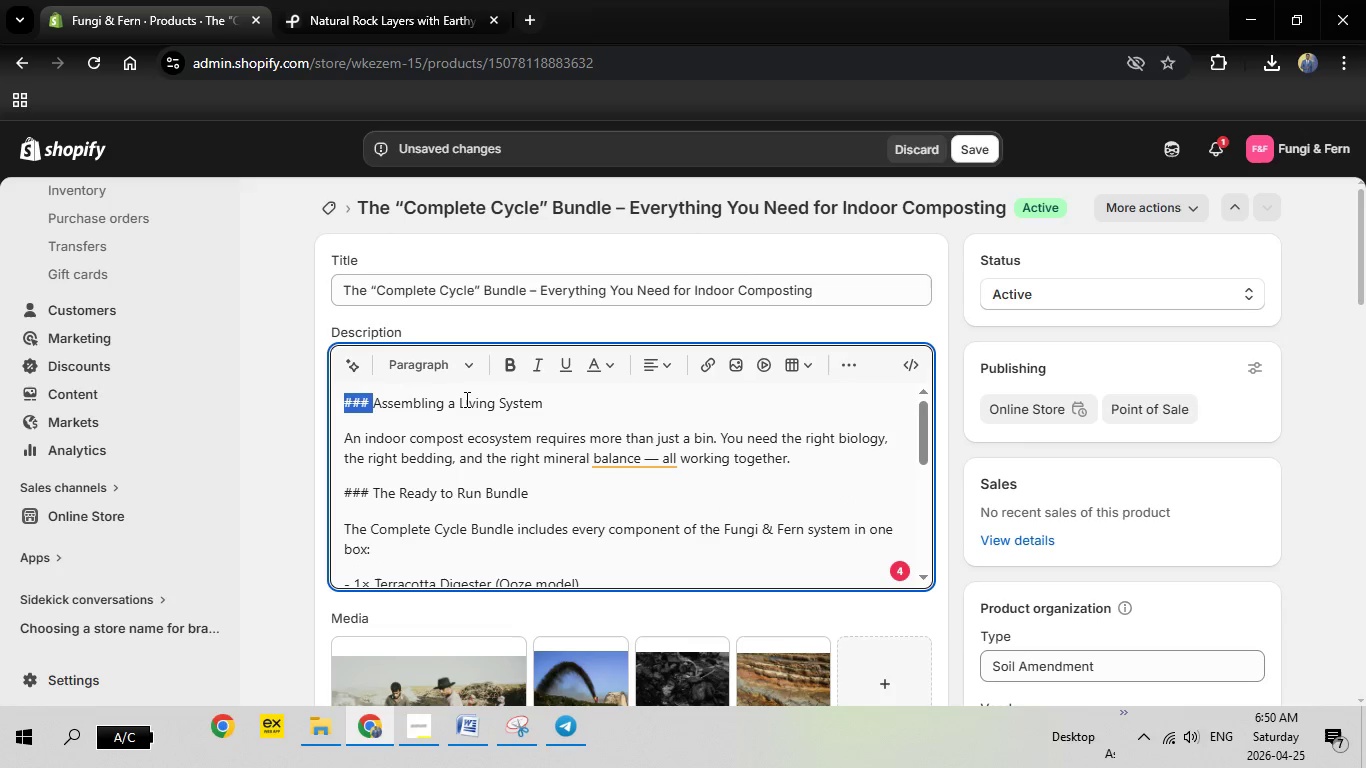 
key(Backspace)
 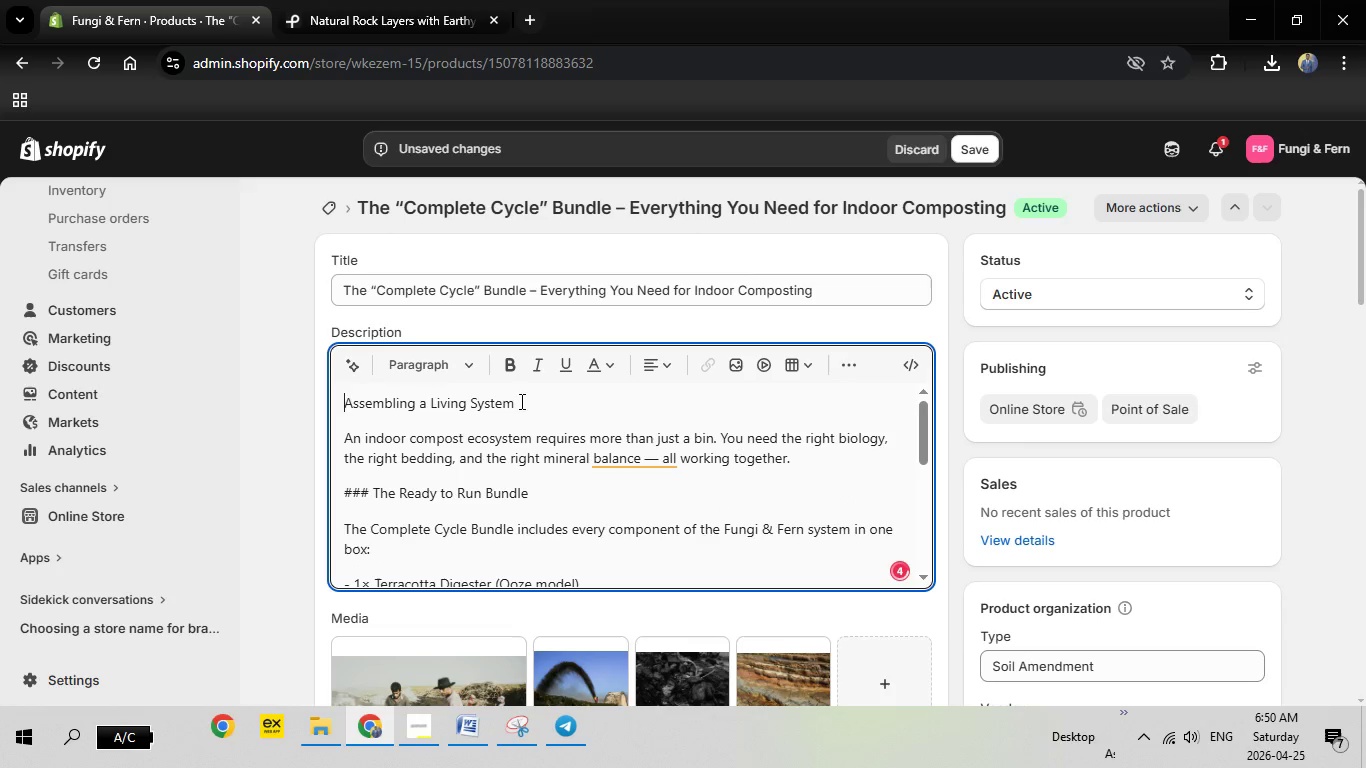 
left_click_drag(start_coordinate=[520, 401], to_coordinate=[331, 402])
 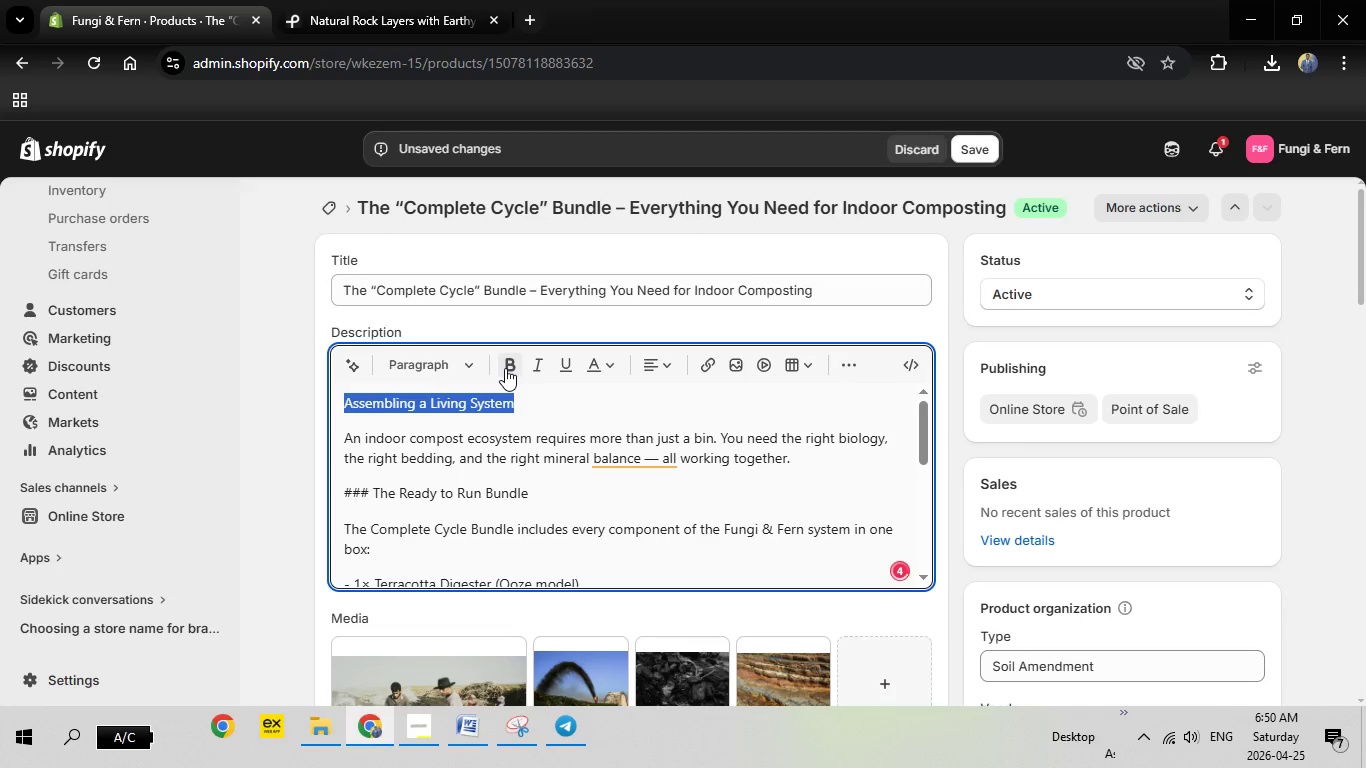 
left_click([505, 368])
 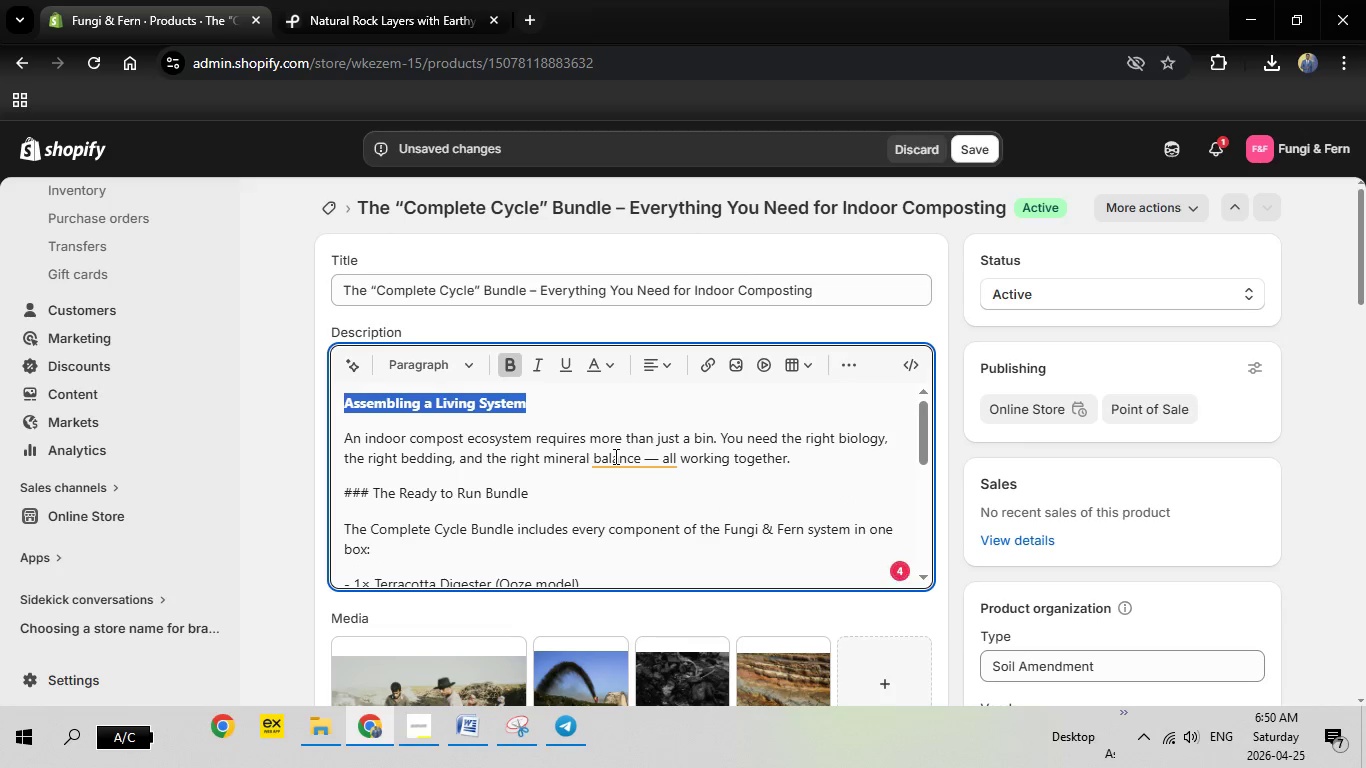 
left_click([614, 456])
 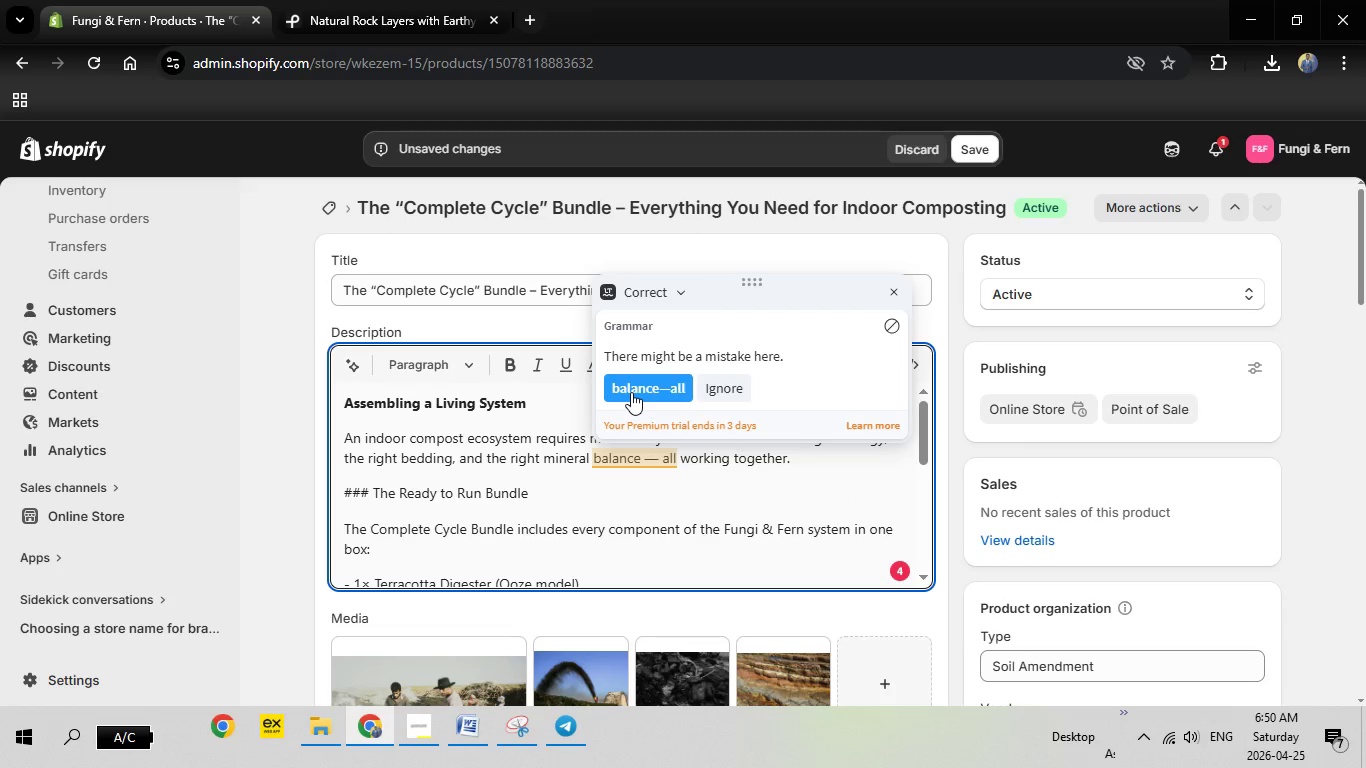 
left_click([631, 392])
 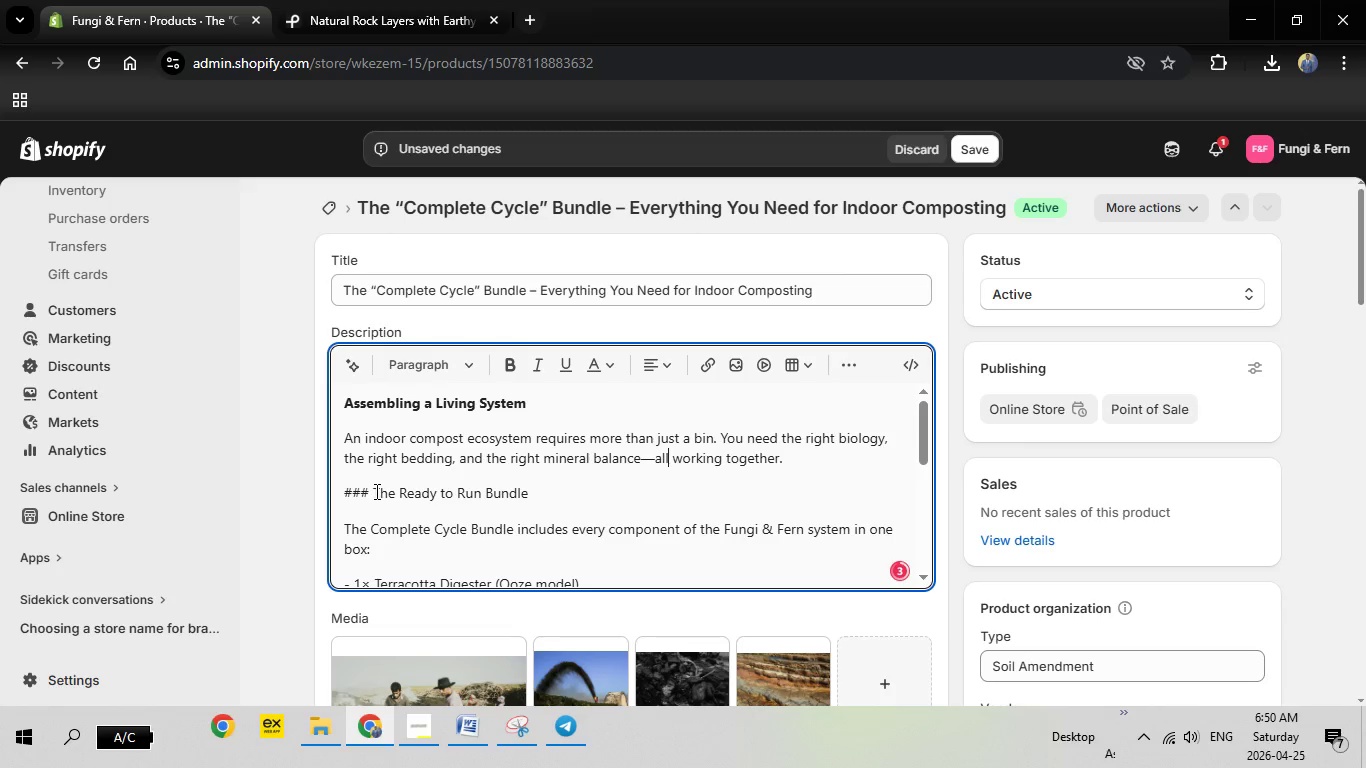 
left_click_drag(start_coordinate=[373, 491], to_coordinate=[330, 495])
 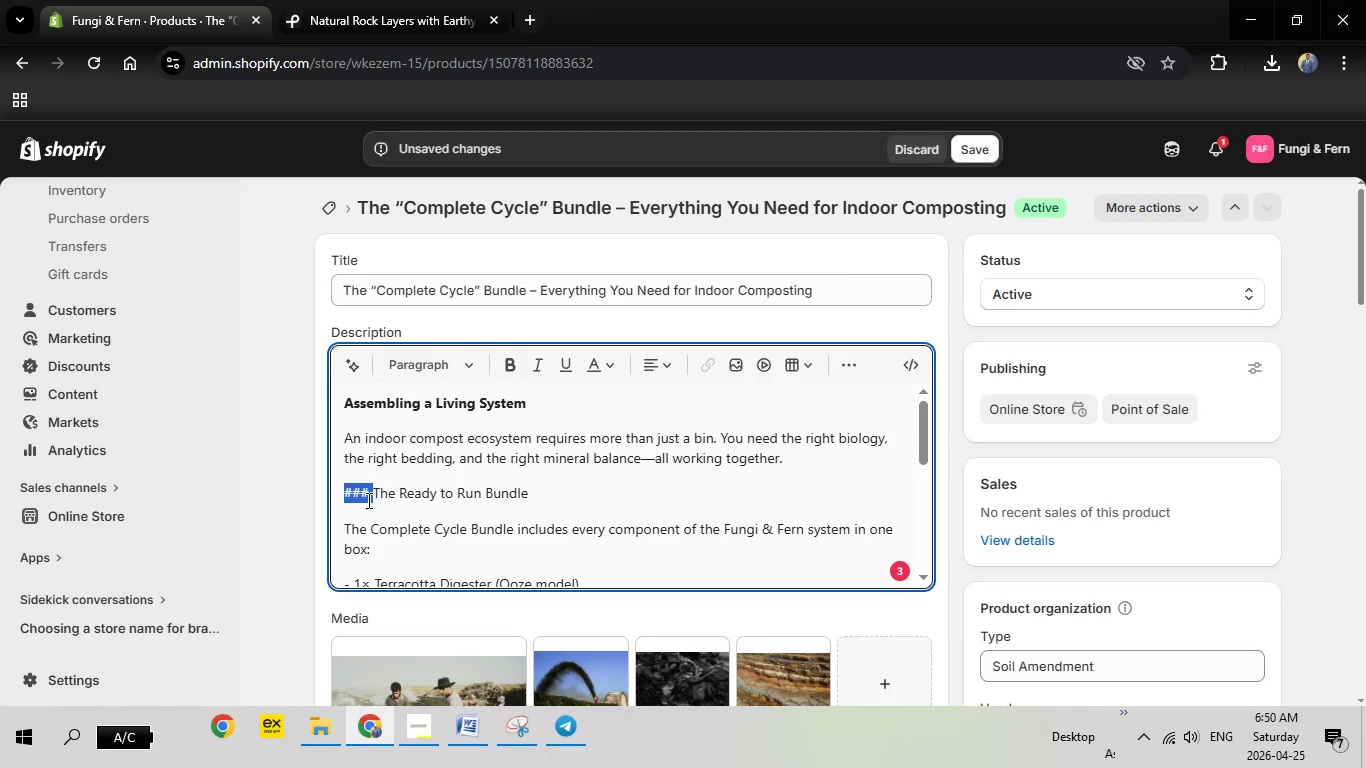 
key(Backspace)
 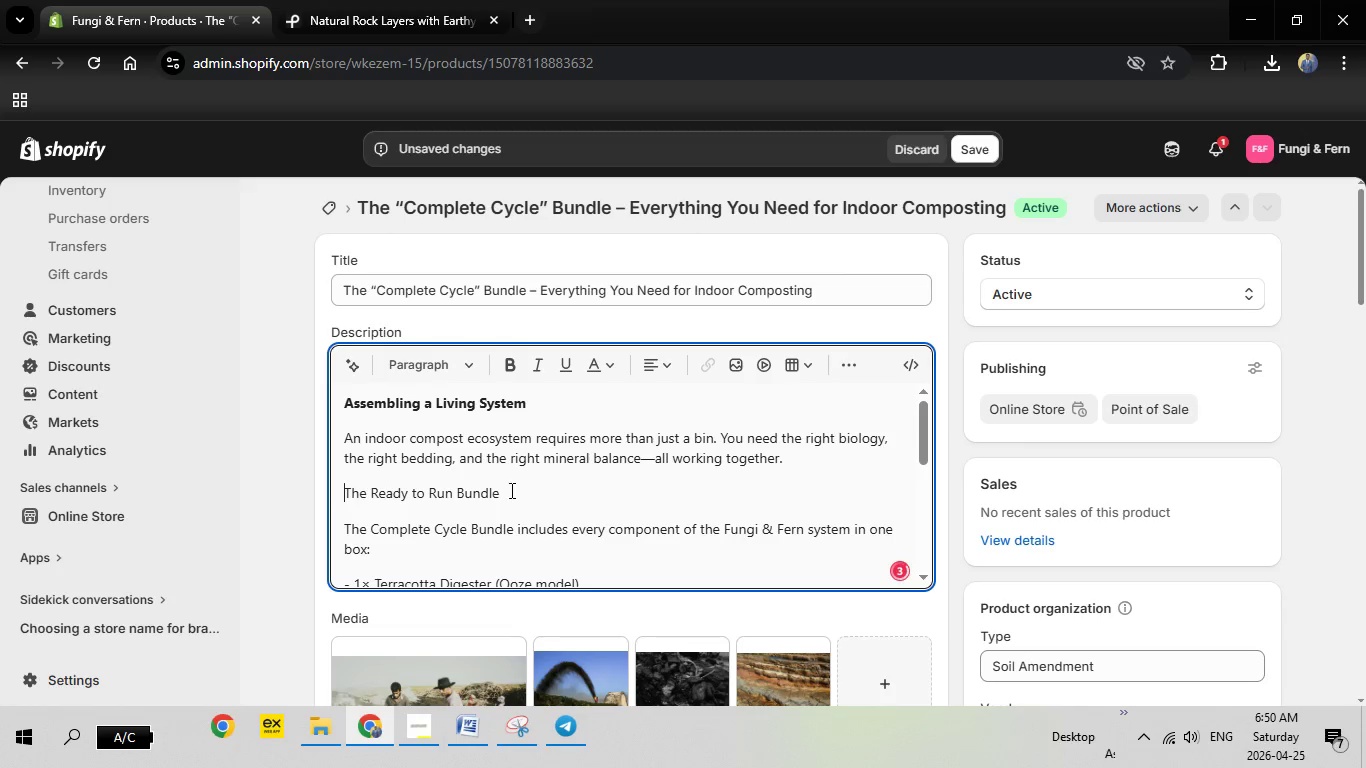 
left_click_drag(start_coordinate=[512, 489], to_coordinate=[321, 472])
 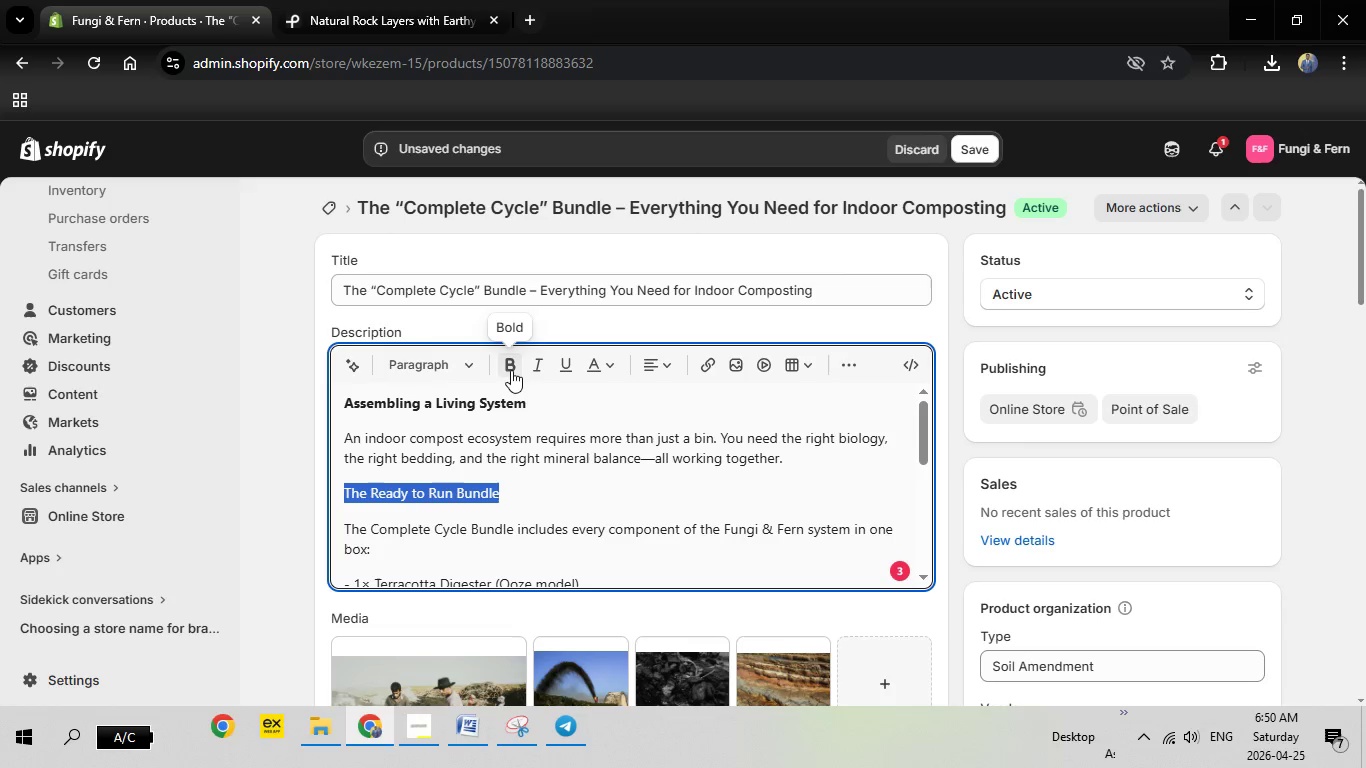 
left_click([511, 370])
 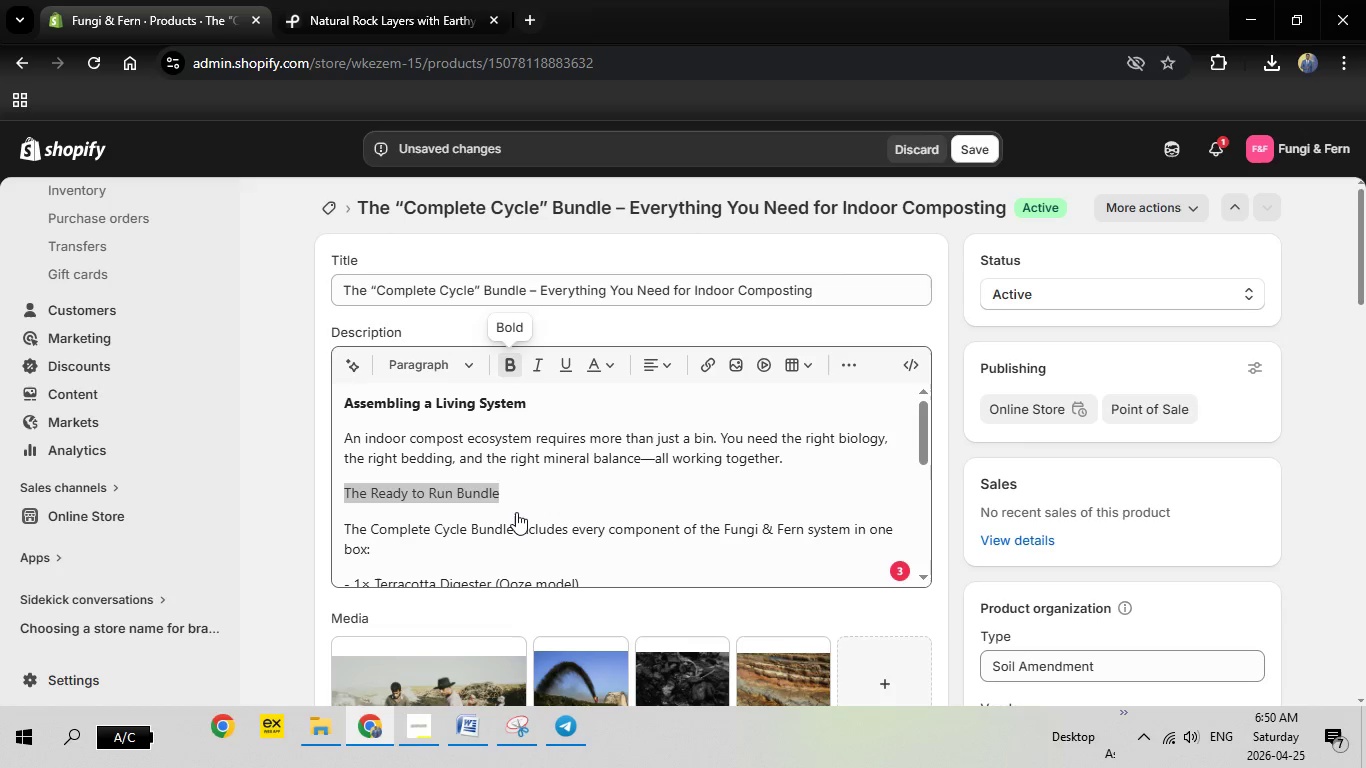 
scroll: coordinate [516, 512], scroll_direction: down, amount: 1.0
 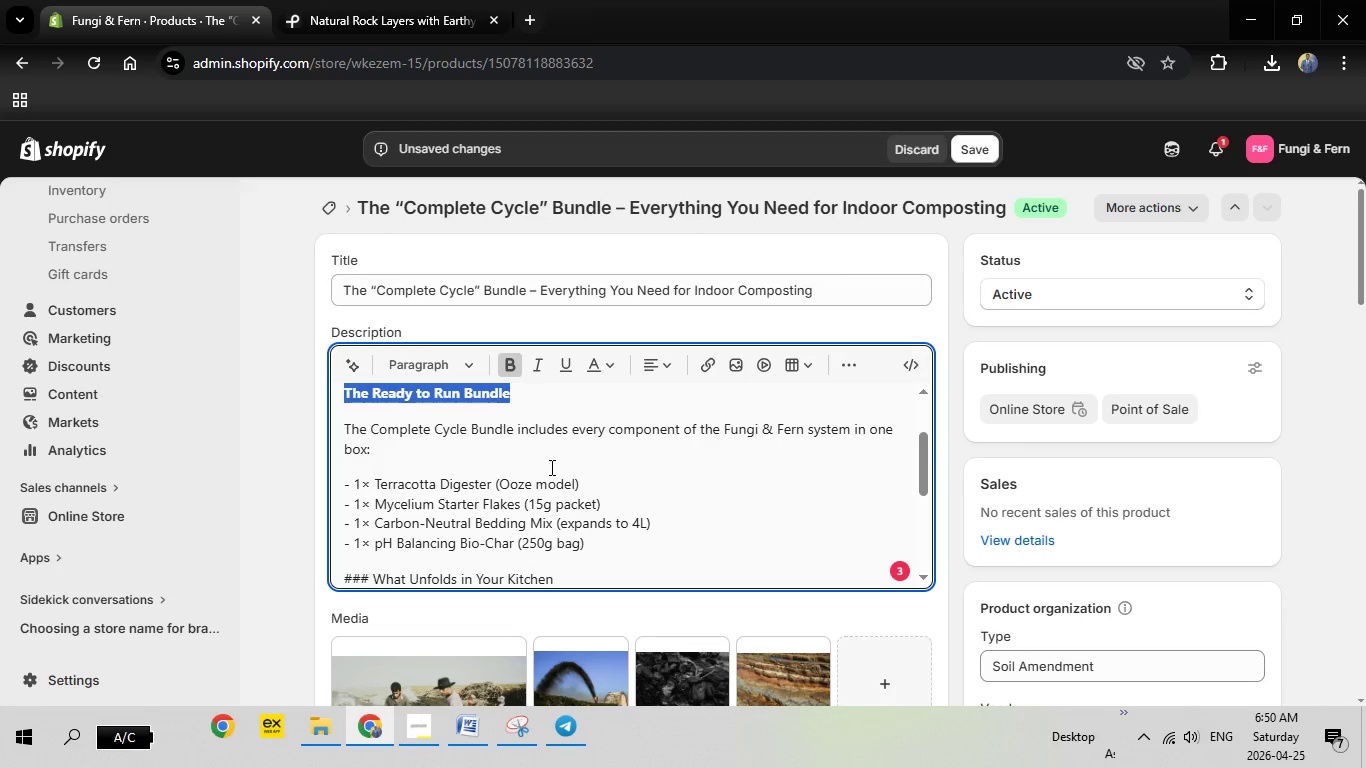 
left_click([550, 467])
 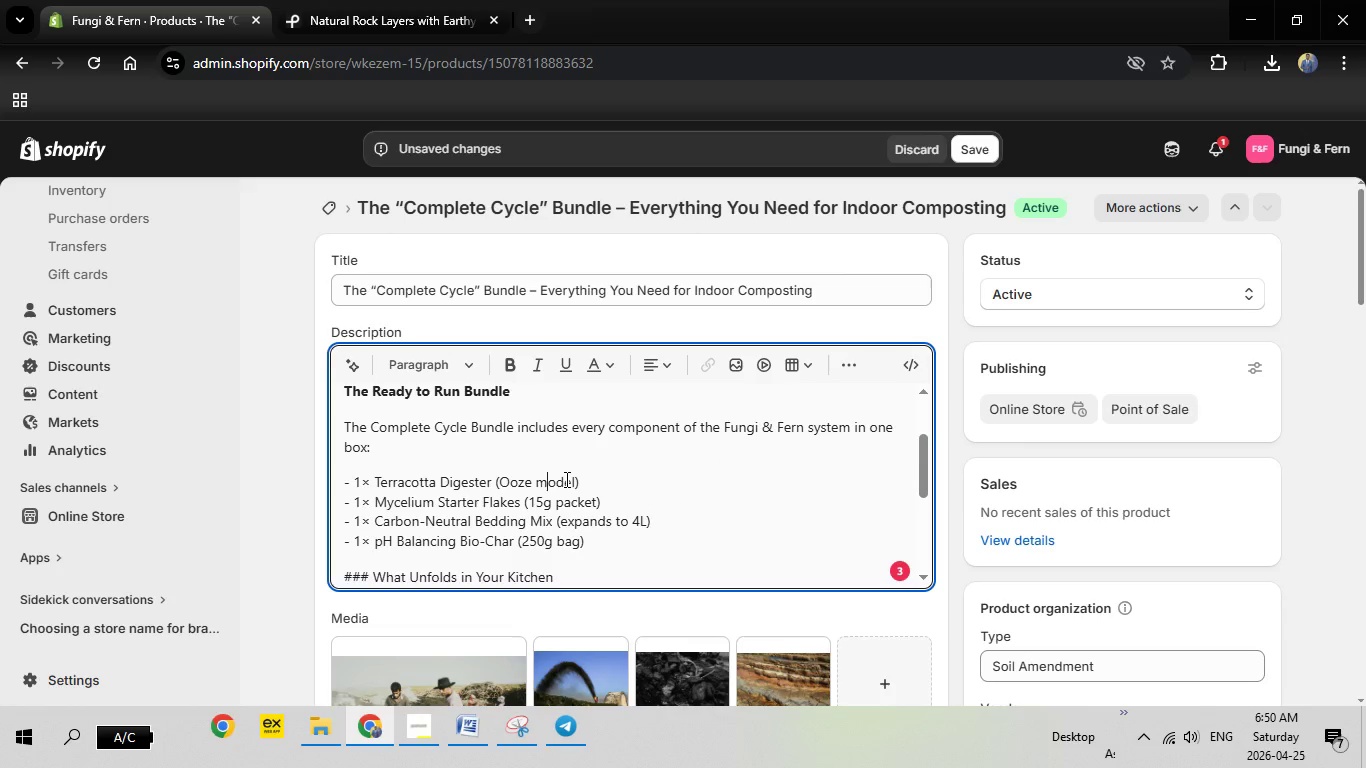 
scroll: coordinate [565, 479], scroll_direction: down, amount: 1.0
 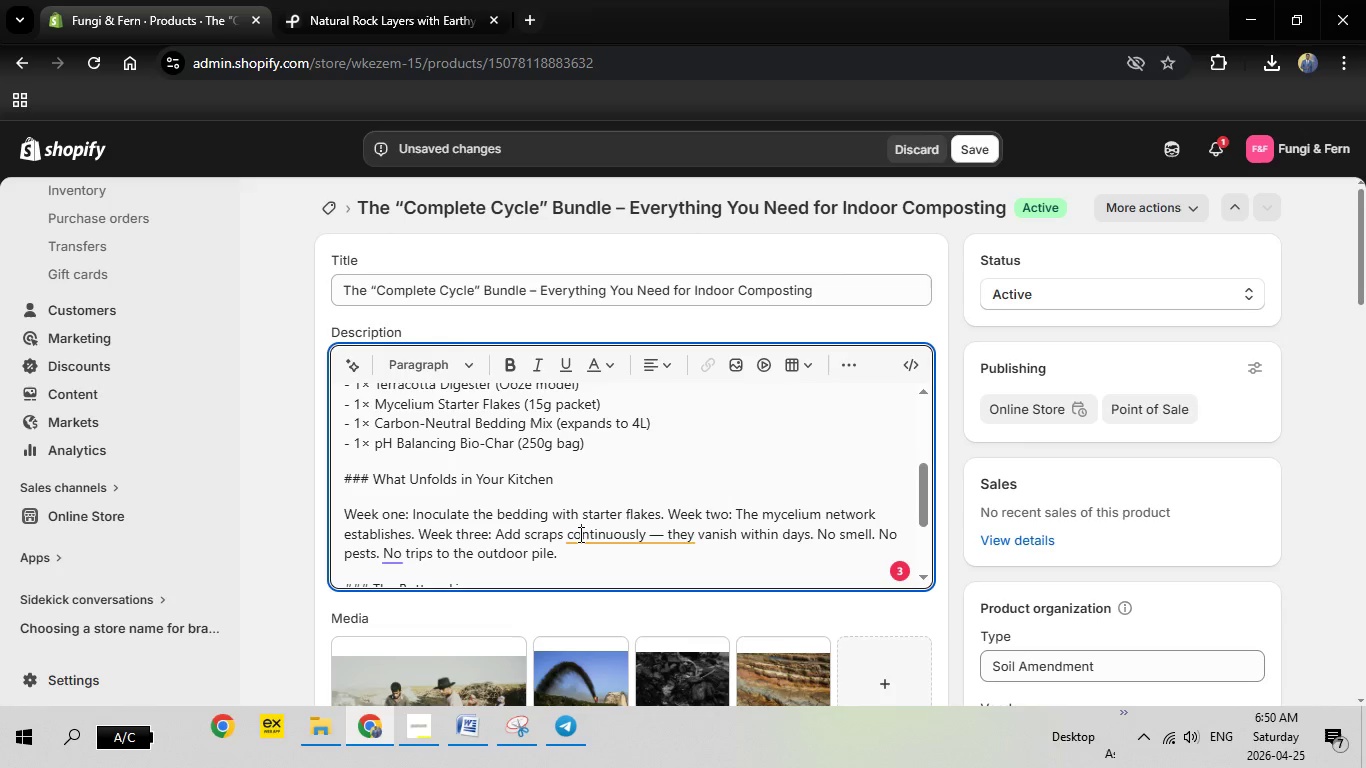 
left_click([579, 534])
 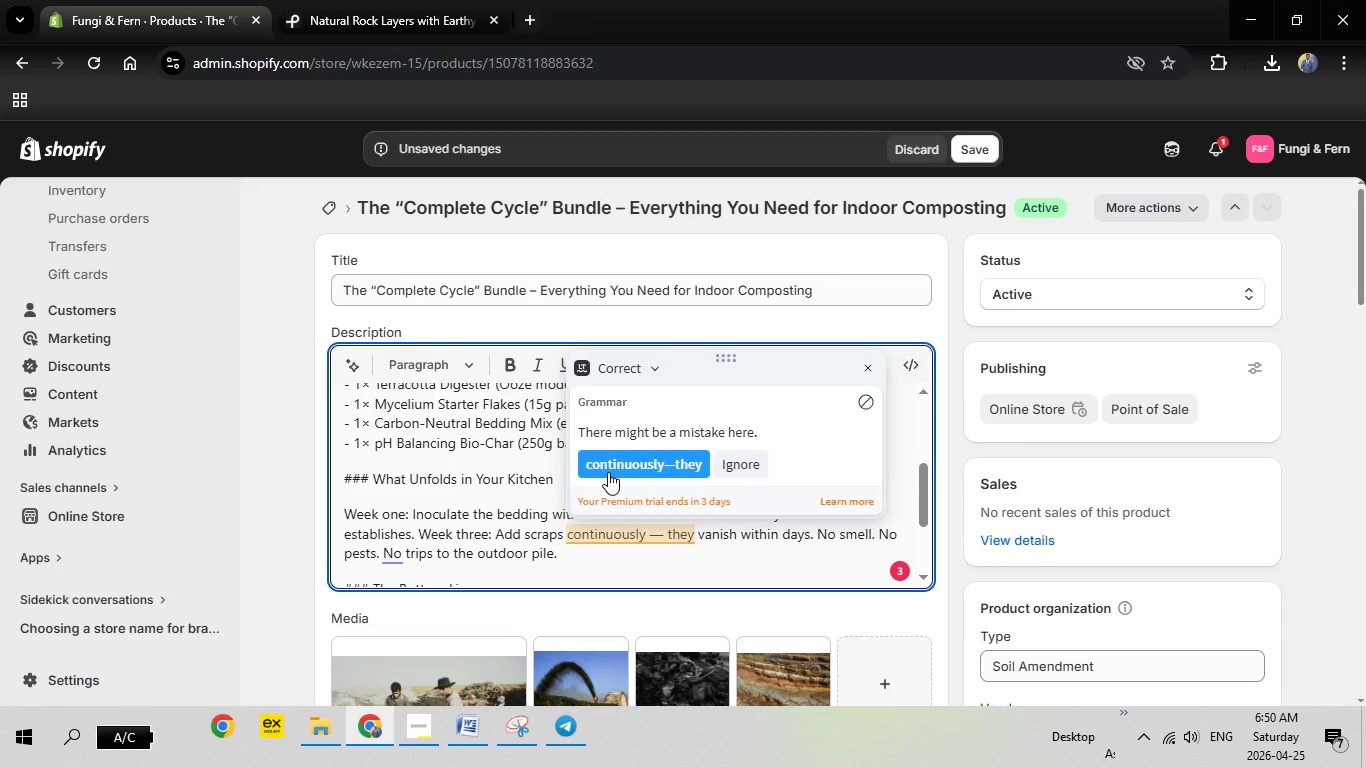 
left_click([608, 472])
 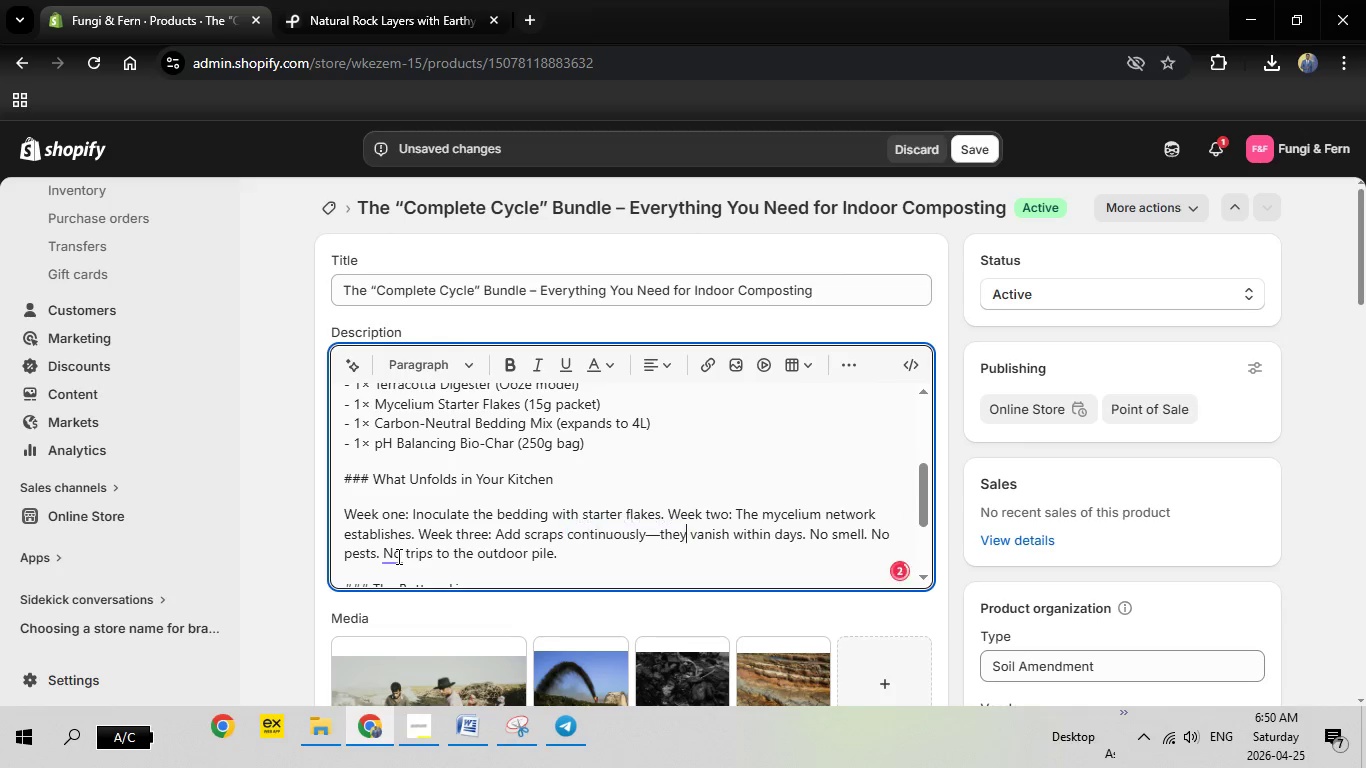 
left_click([397, 556])
 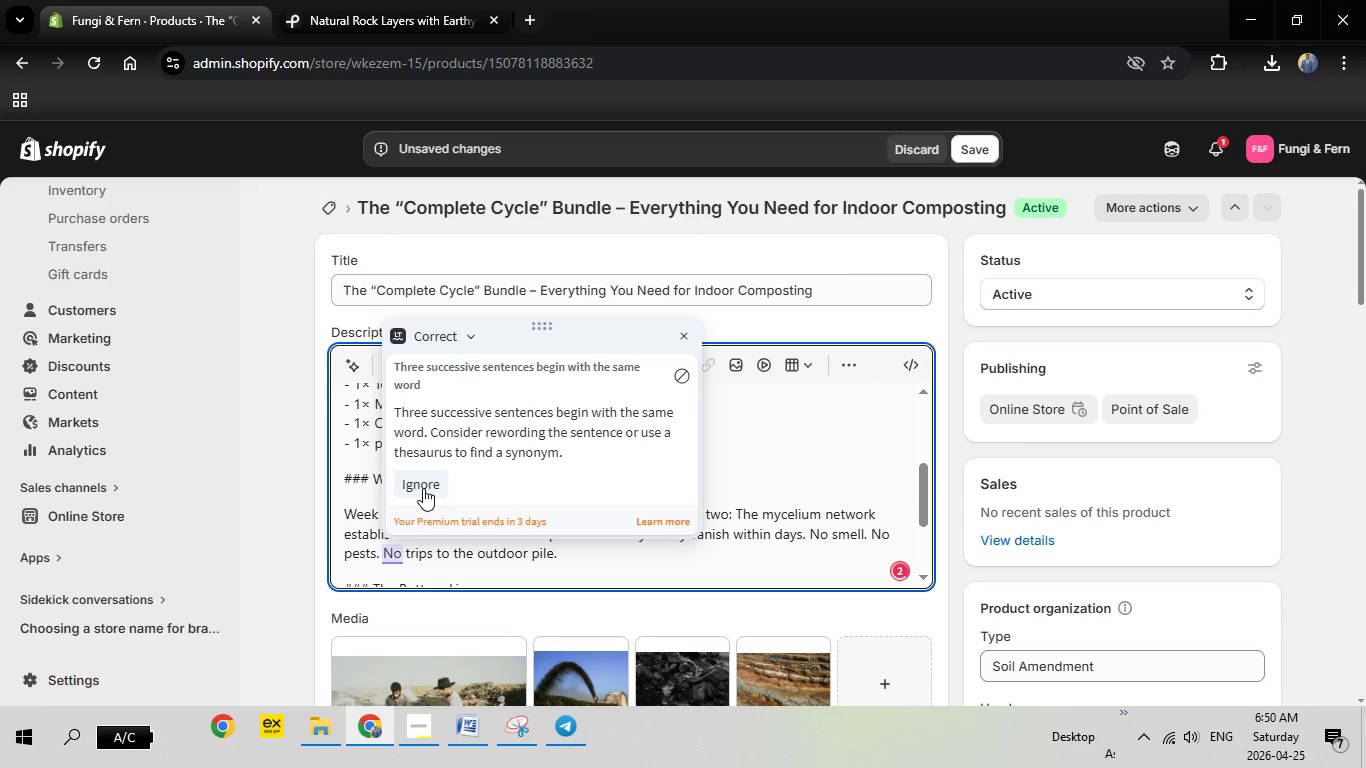 
left_click([423, 488])
 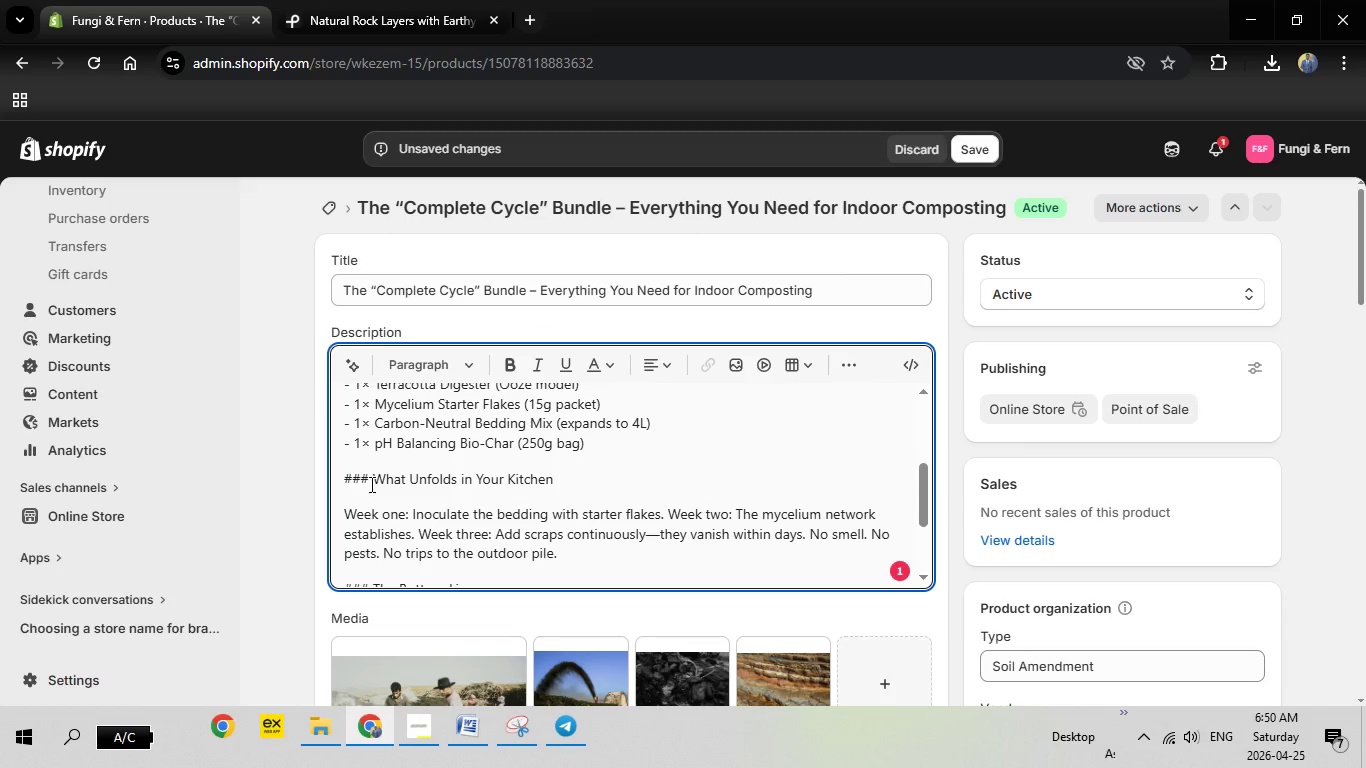 
left_click_drag(start_coordinate=[370, 484], to_coordinate=[337, 479])
 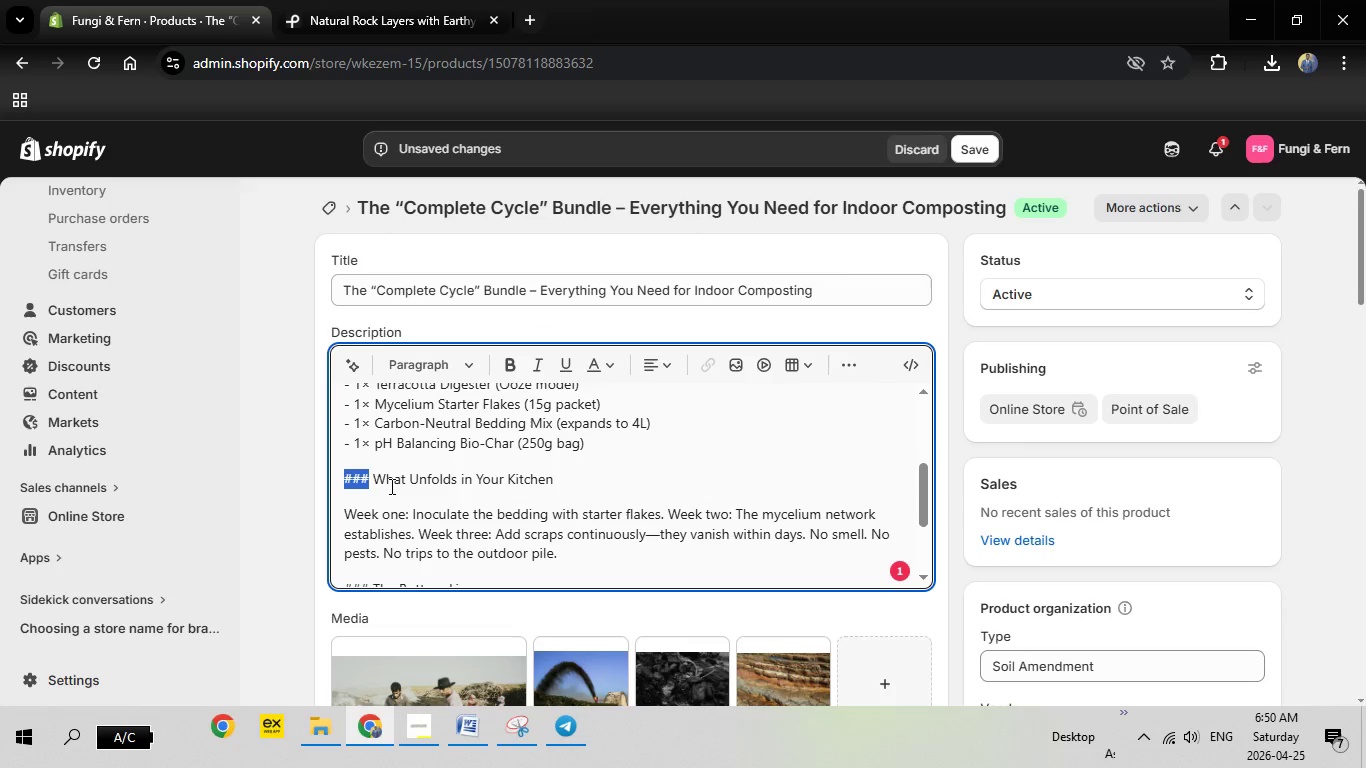 
key(Backspace)
 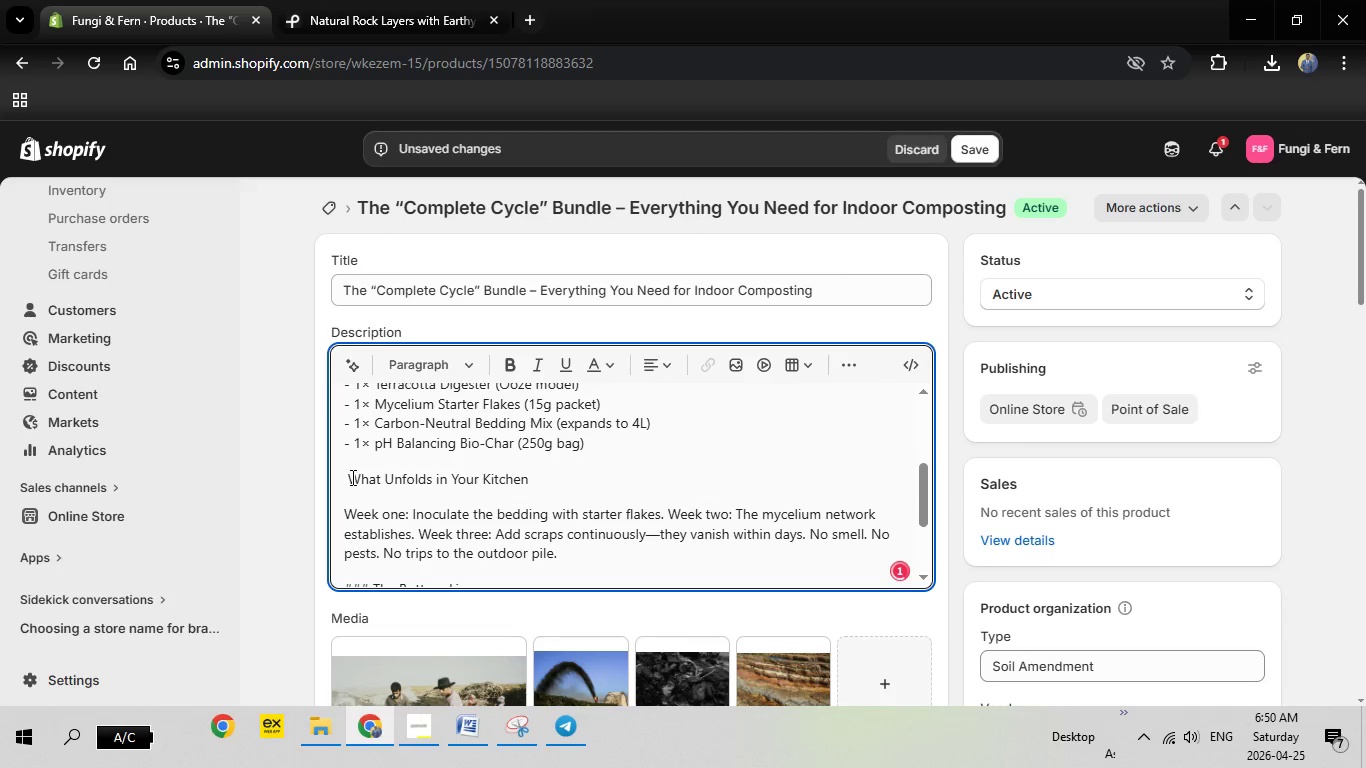 
left_click([351, 477])
 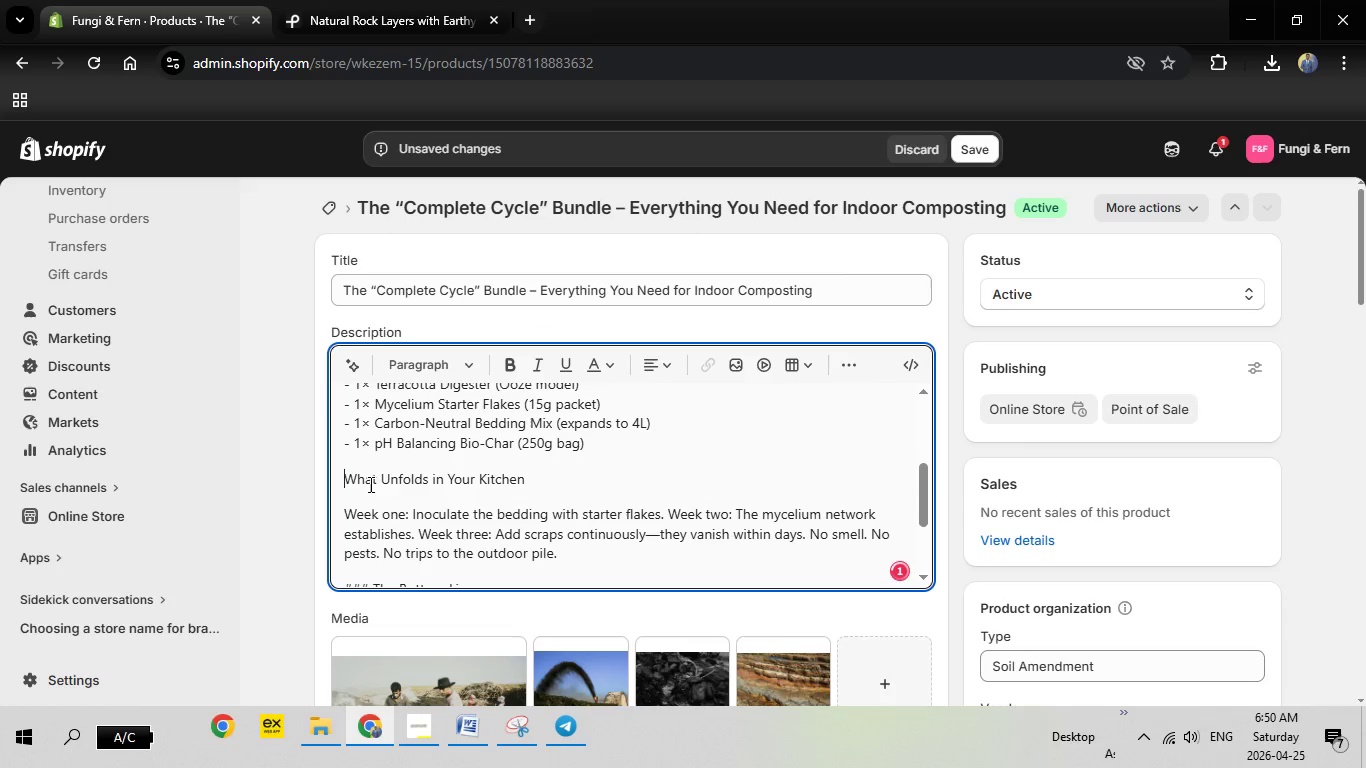 
key(Backspace)
 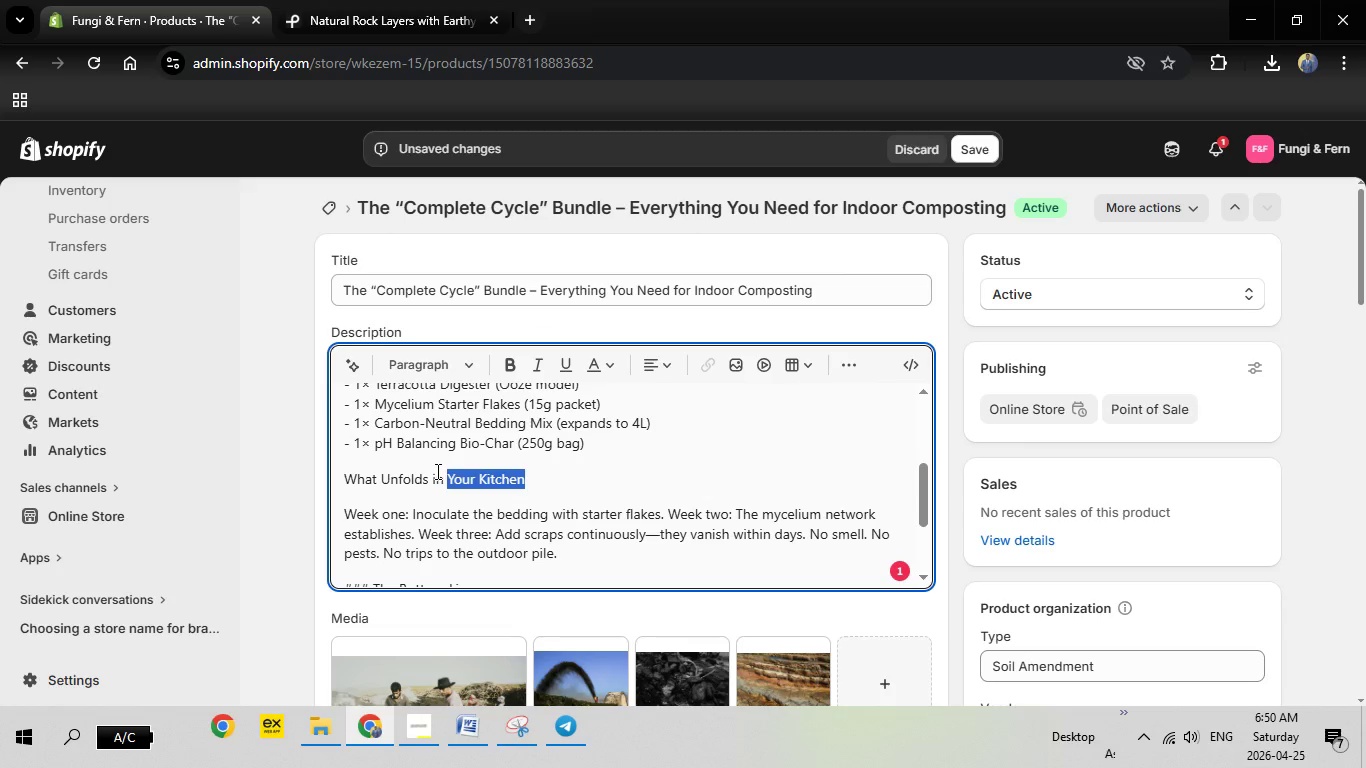 
left_click_drag(start_coordinate=[559, 478], to_coordinate=[315, 461])
 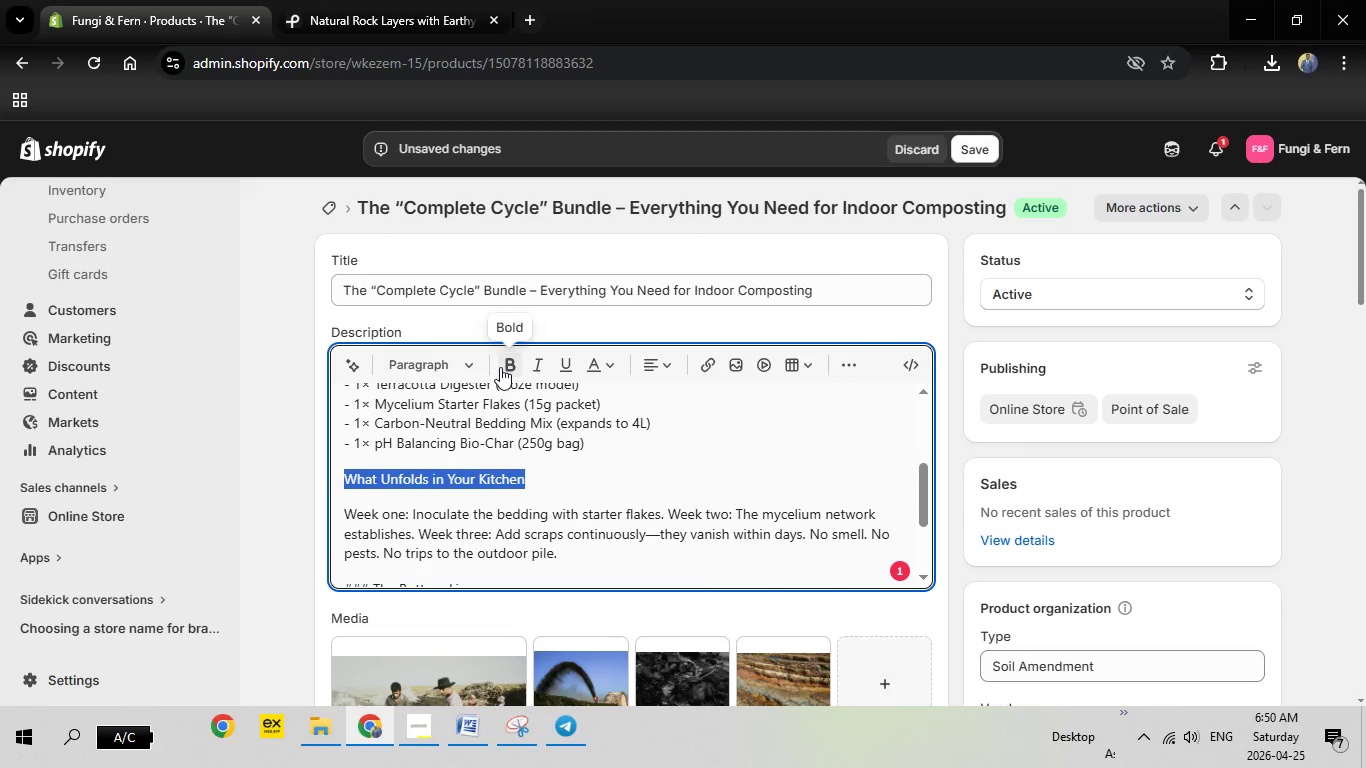 
left_click([500, 367])
 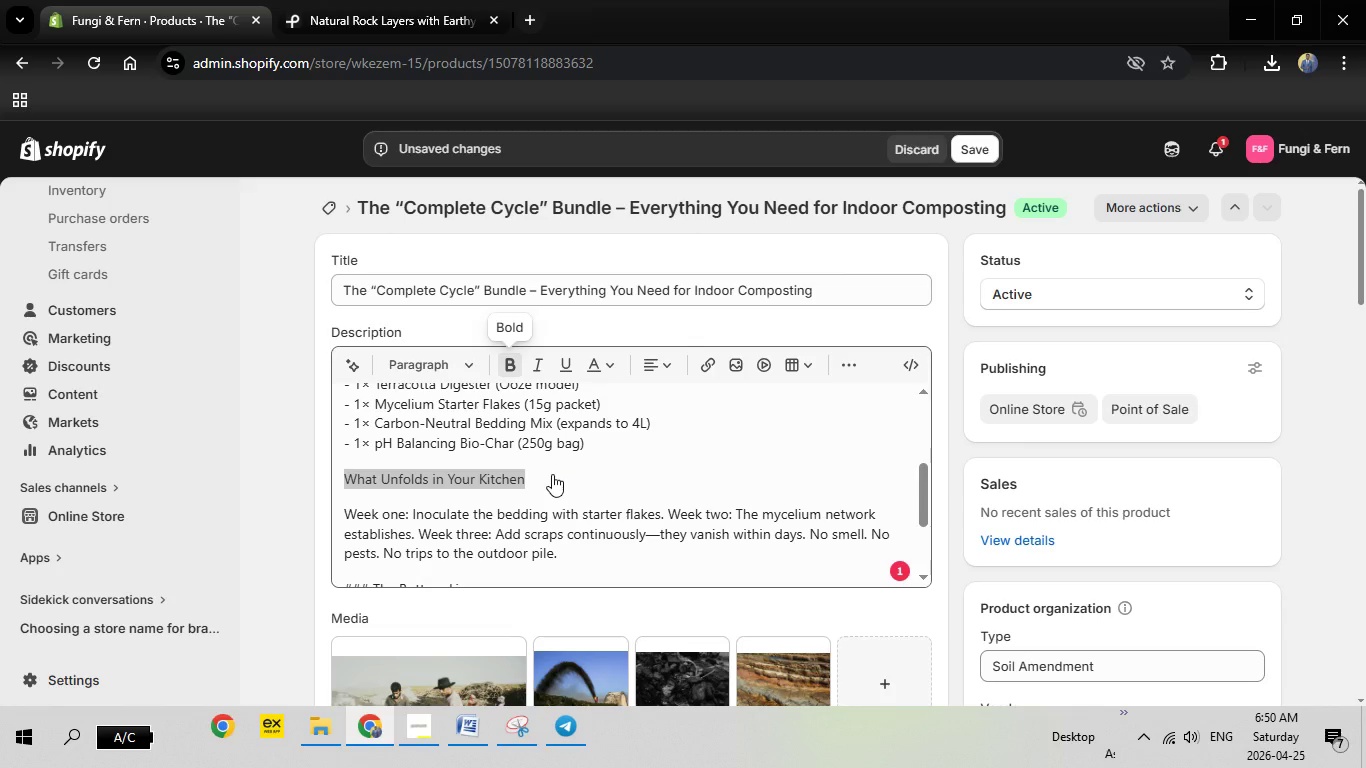 
left_click([552, 474])
 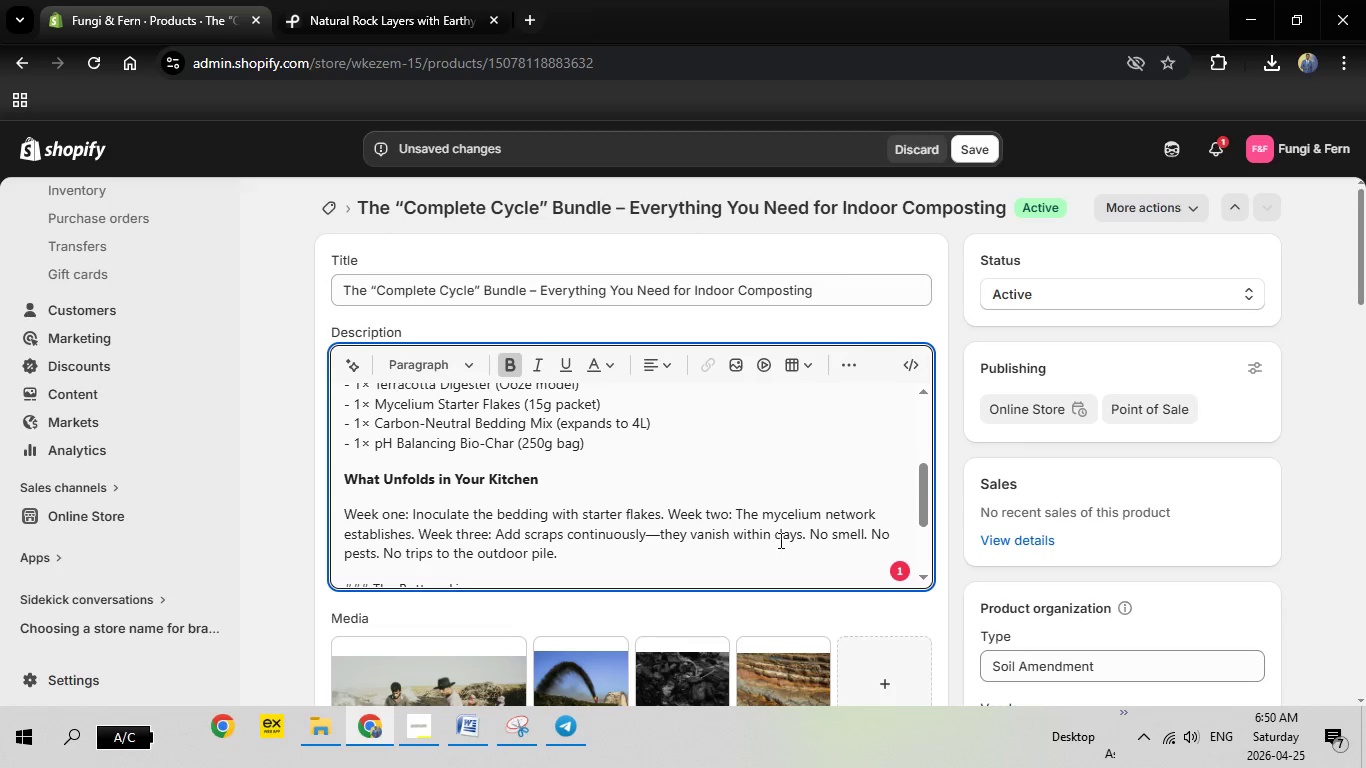 
scroll: coordinate [770, 534], scroll_direction: down, amount: 2.0
 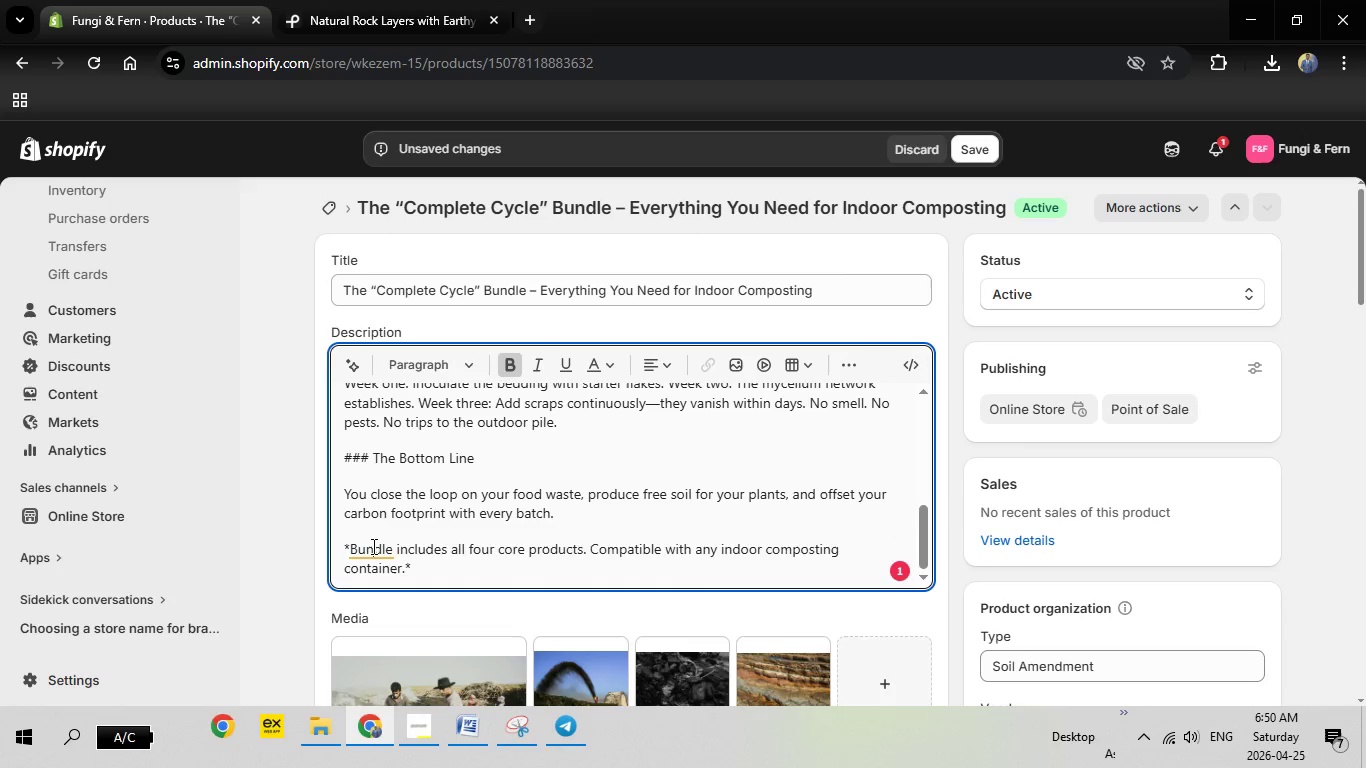 
left_click([372, 546])
 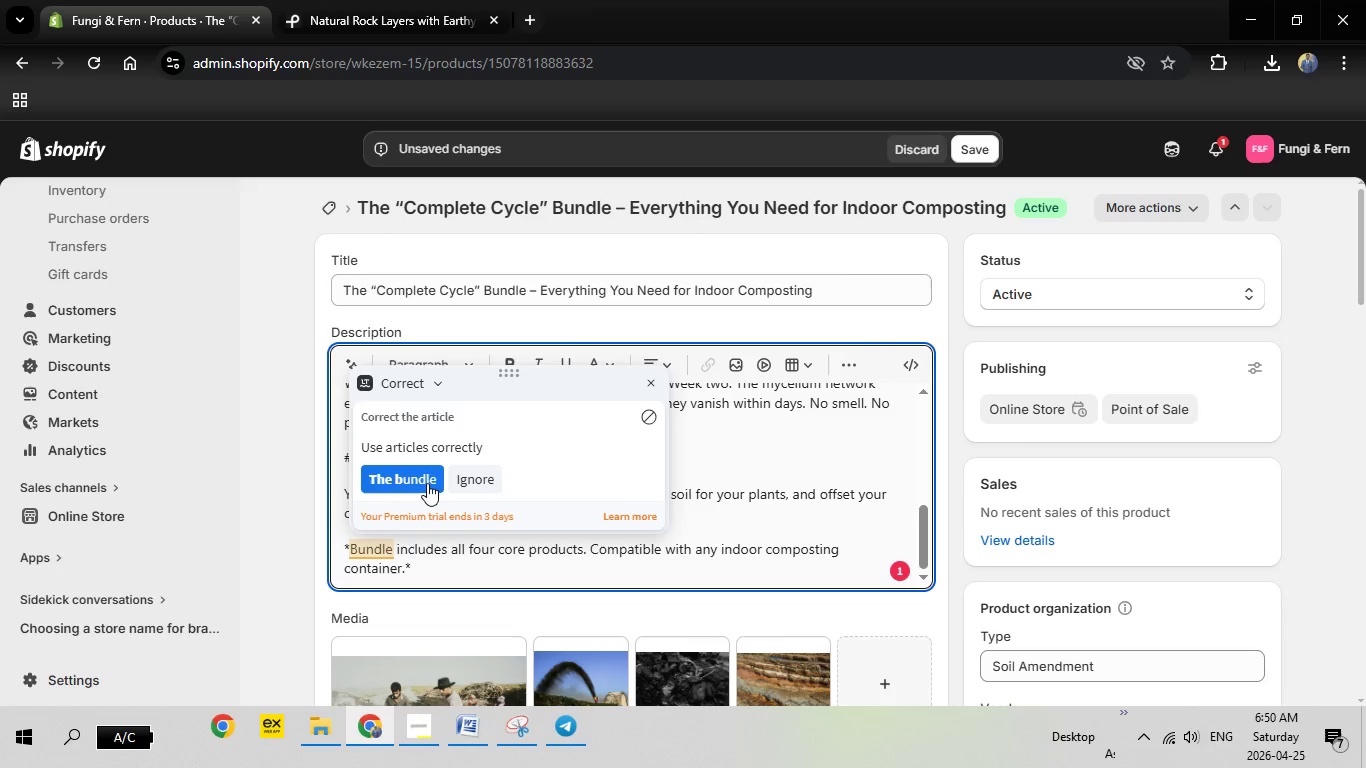 
left_click([427, 483])
 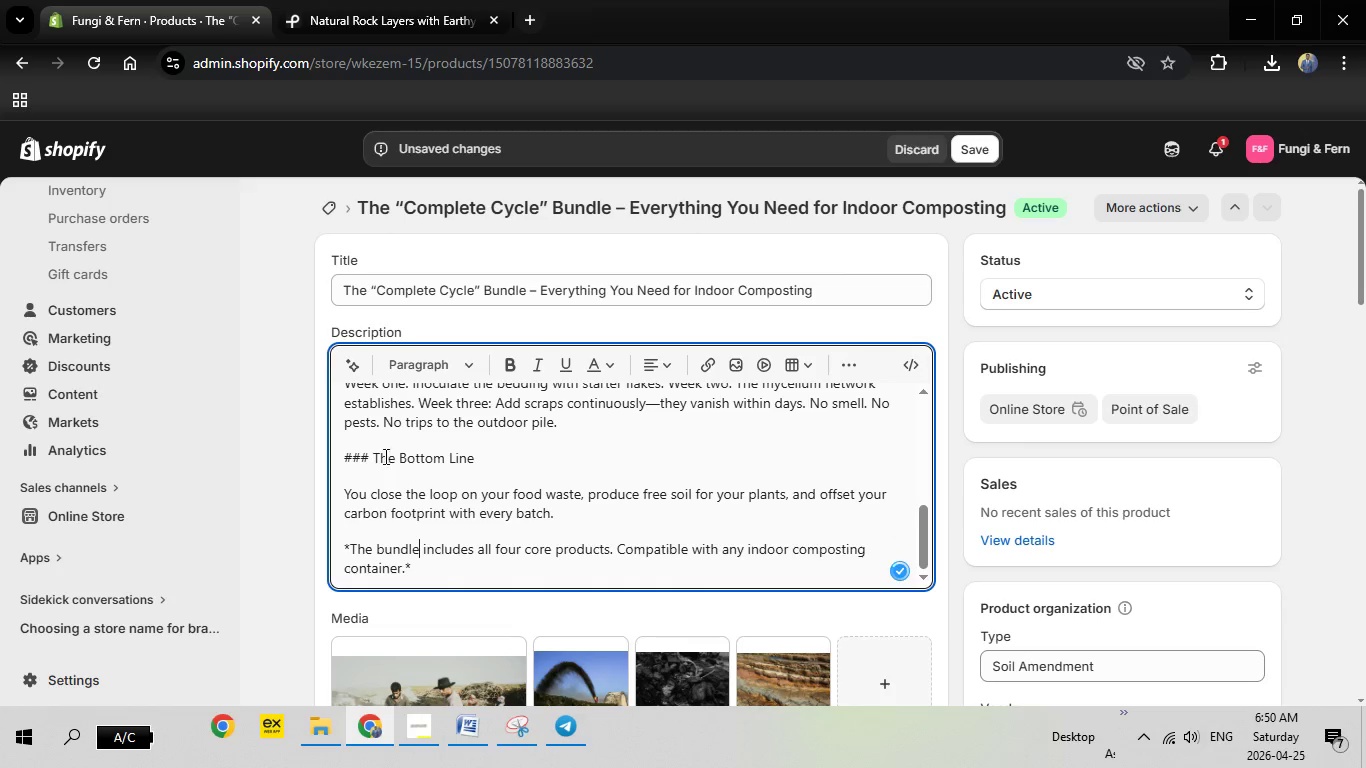 
left_click_drag(start_coordinate=[375, 454], to_coordinate=[324, 457])
 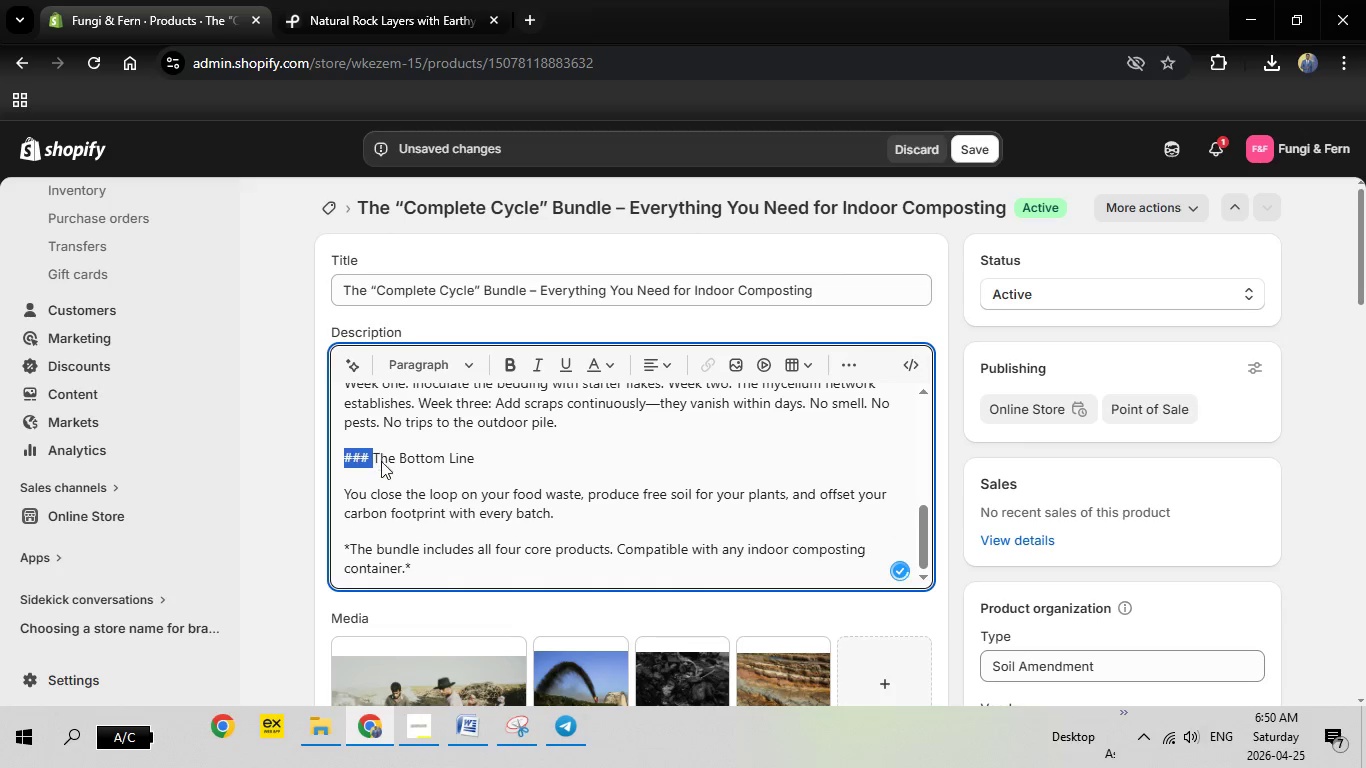 
key(Backspace)
 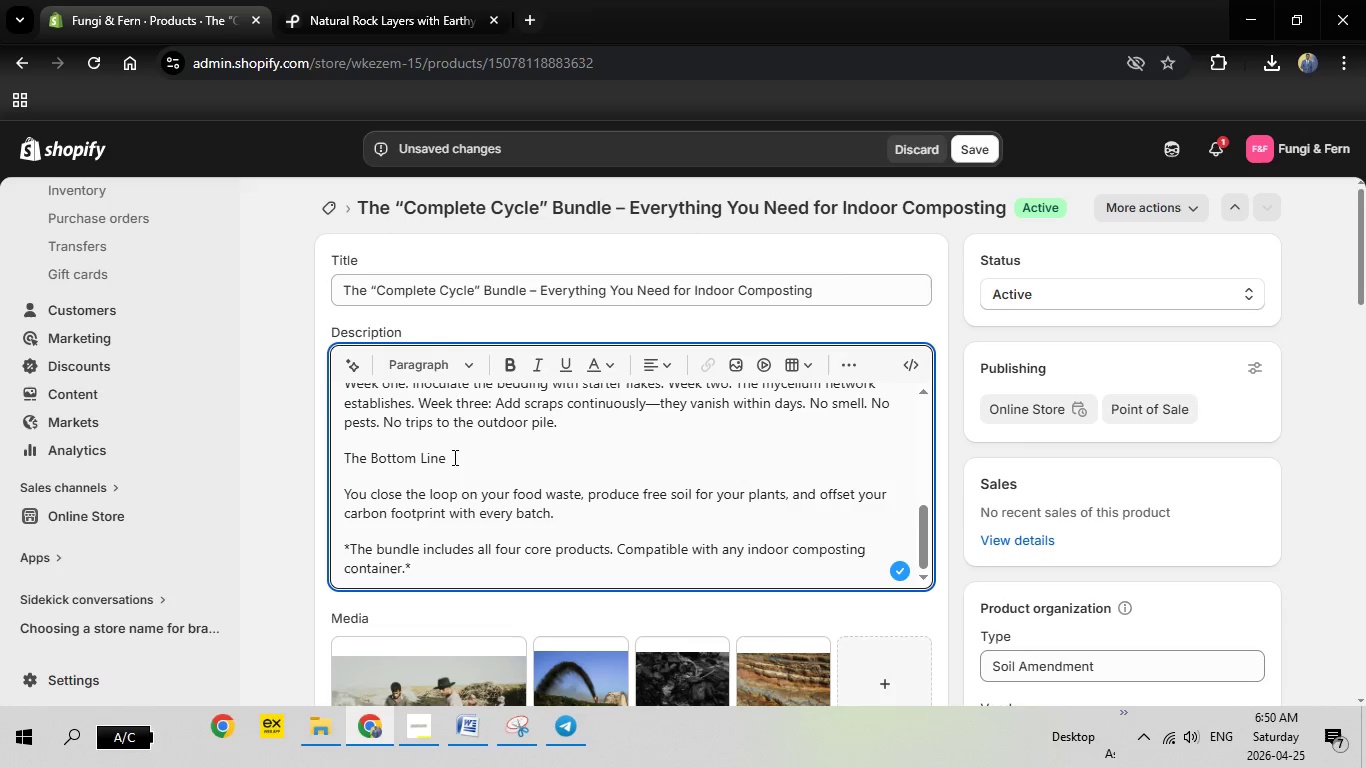 
left_click_drag(start_coordinate=[453, 457], to_coordinate=[329, 457])
 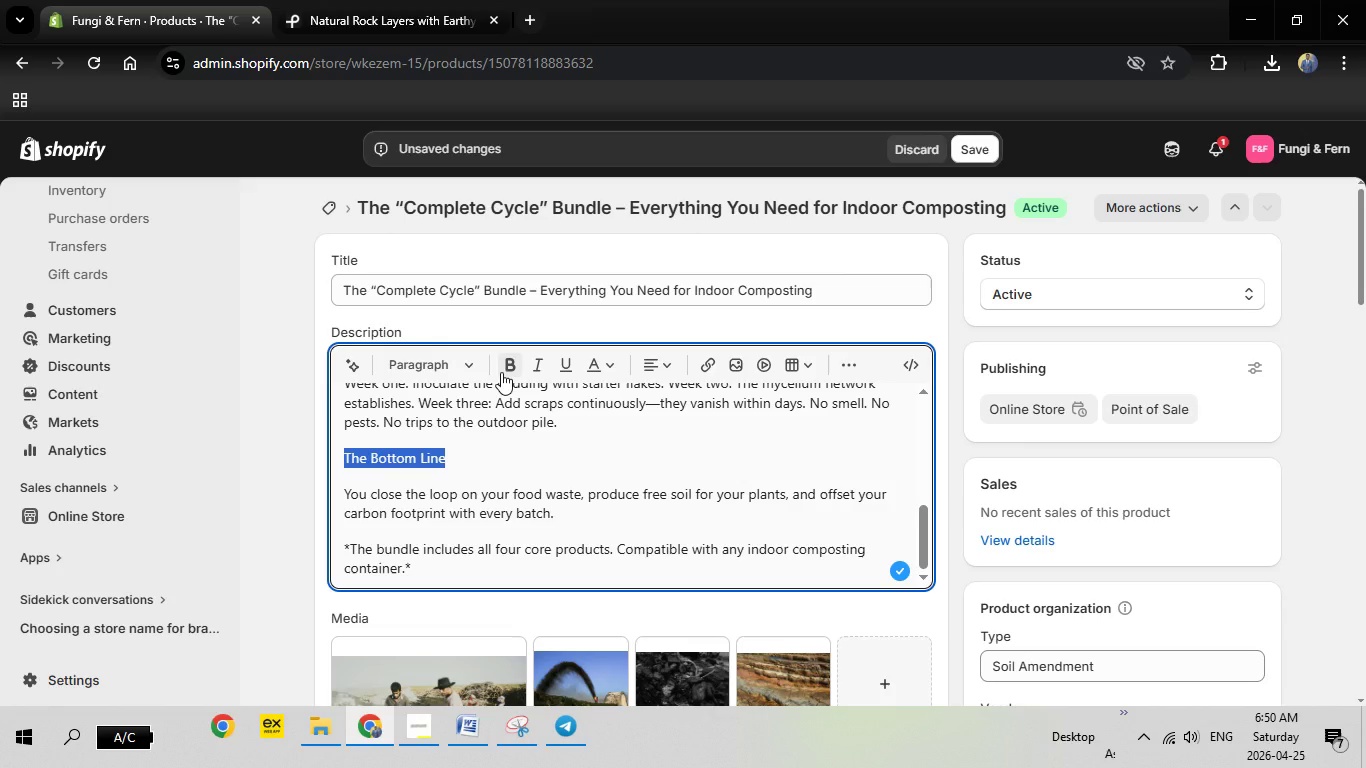 
left_click([501, 372])
 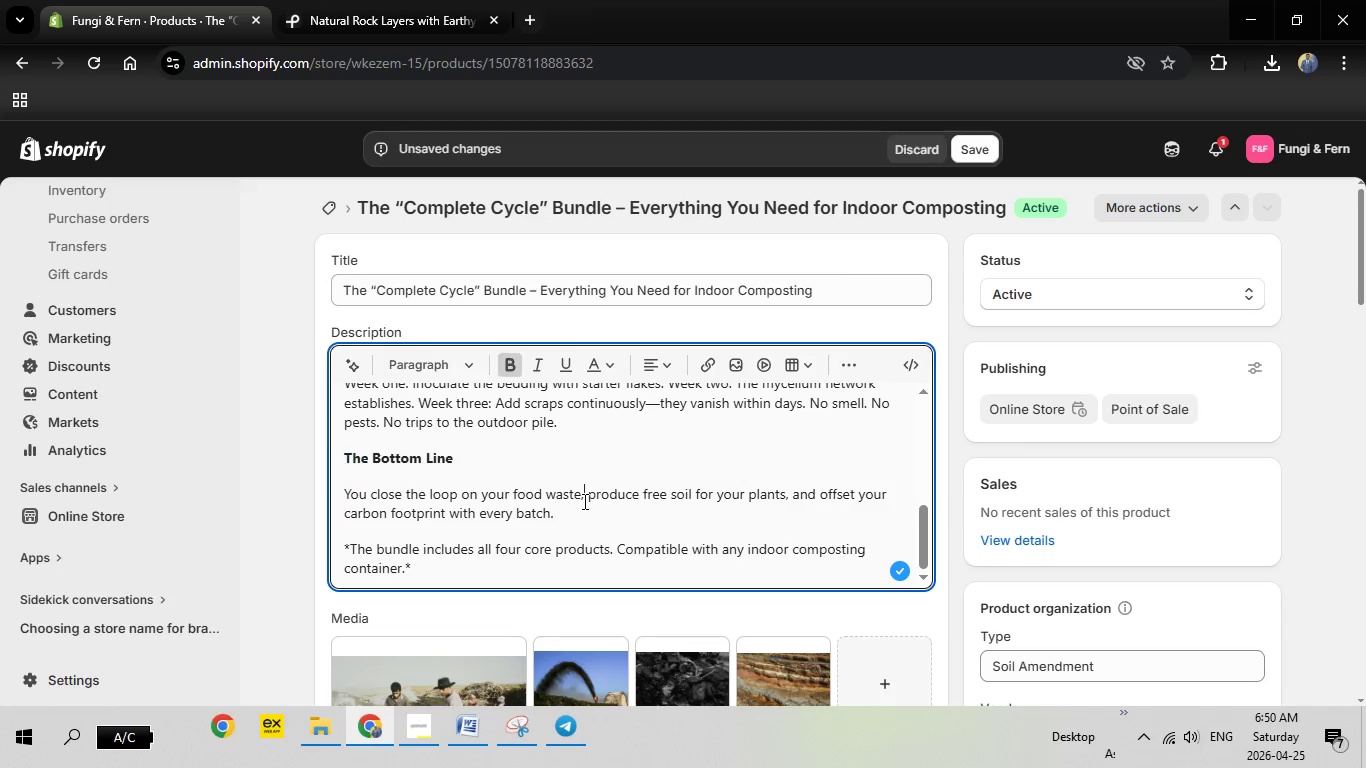 
left_click([583, 501])
 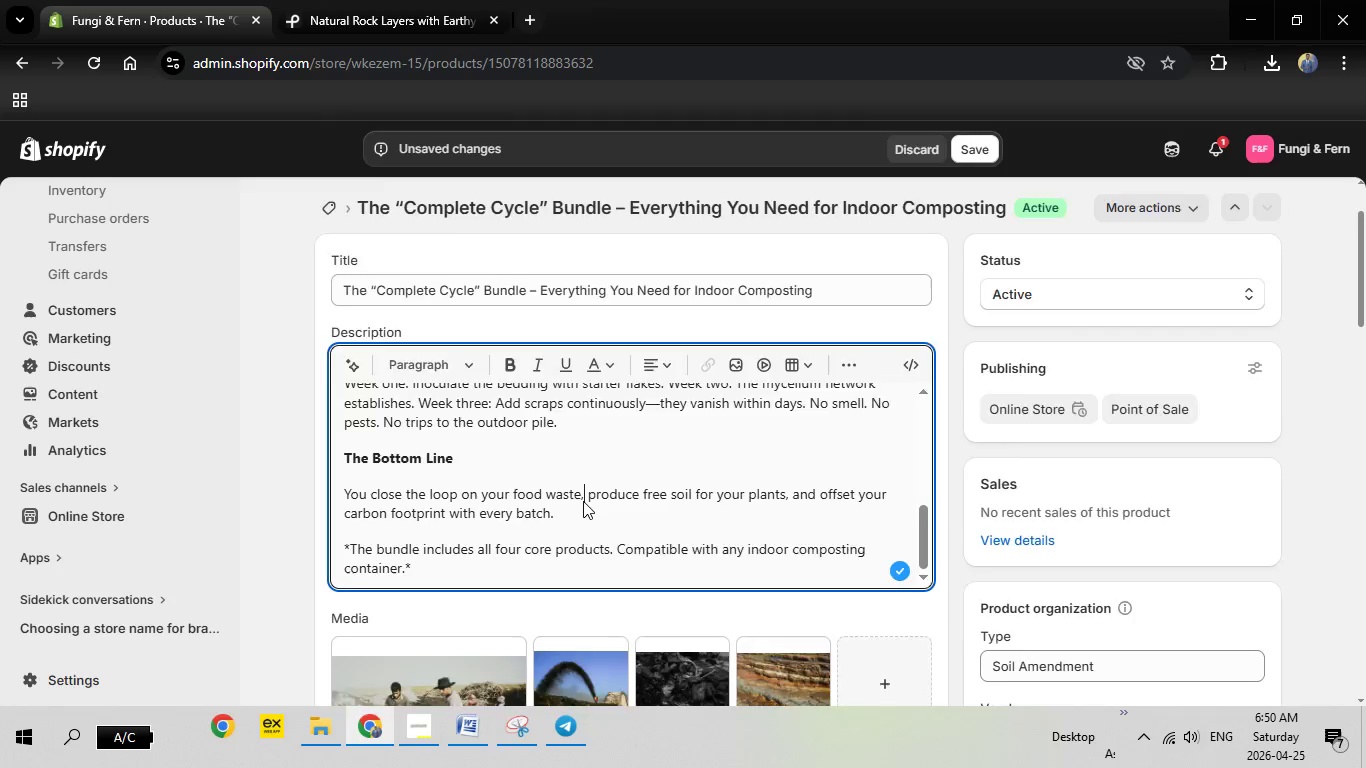 
scroll: coordinate [631, 485], scroll_direction: up, amount: 8.0
 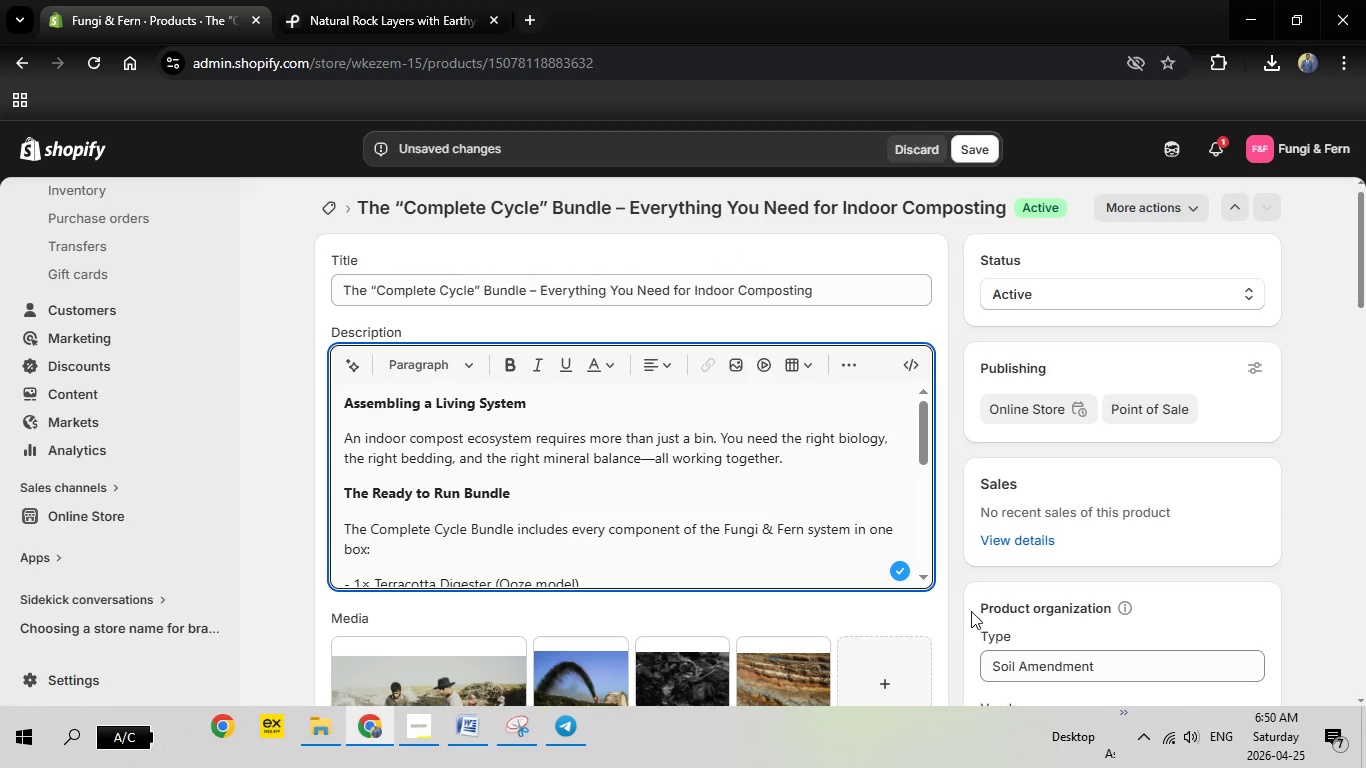 
scroll: coordinate [970, 611], scroll_direction: down, amount: 3.0
 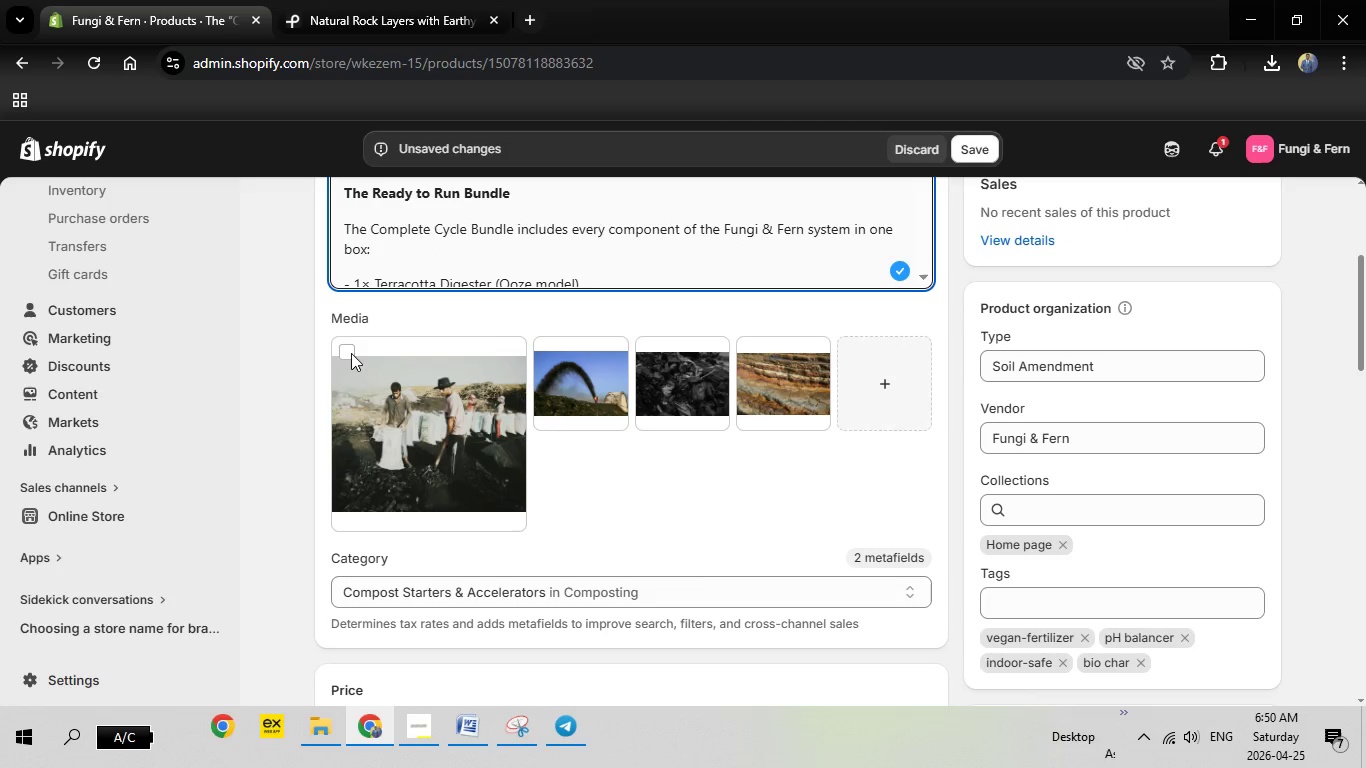 
left_click([351, 353])
 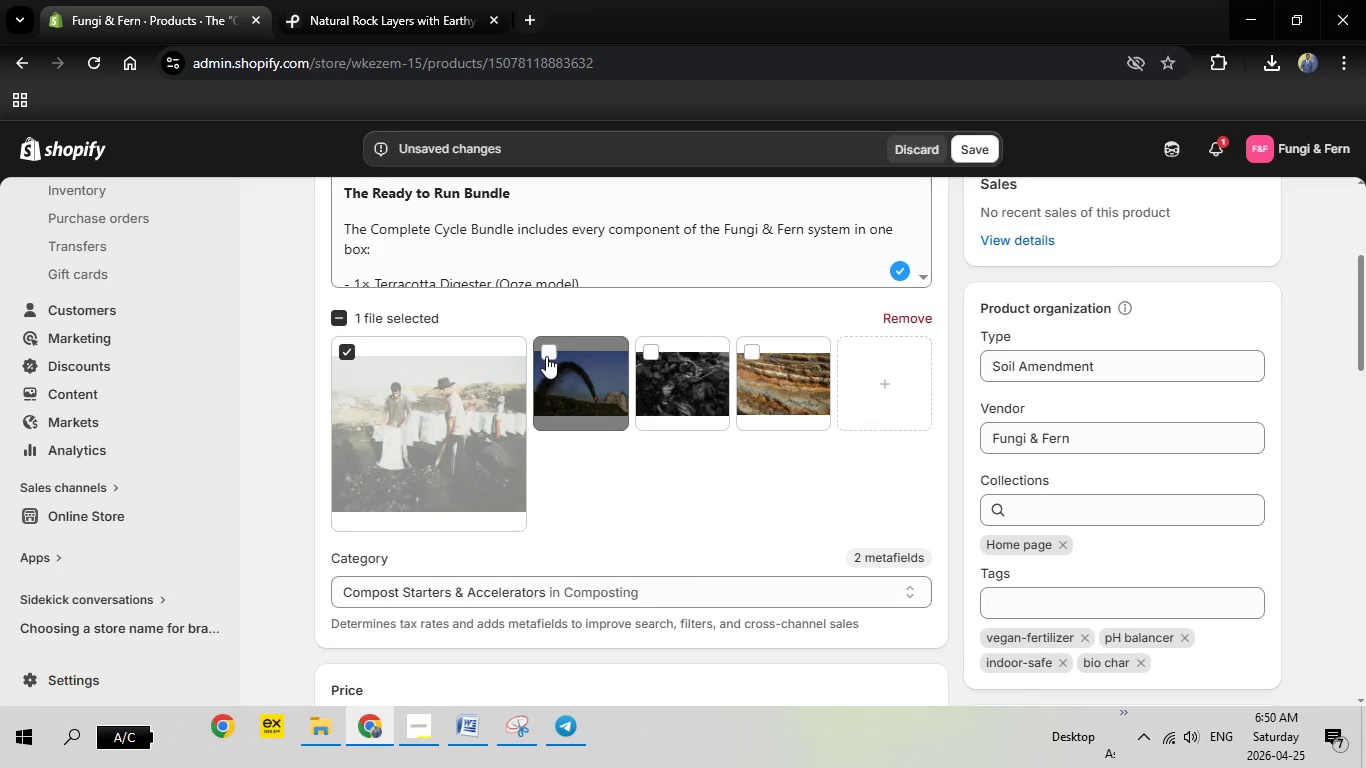 
left_click([546, 356])
 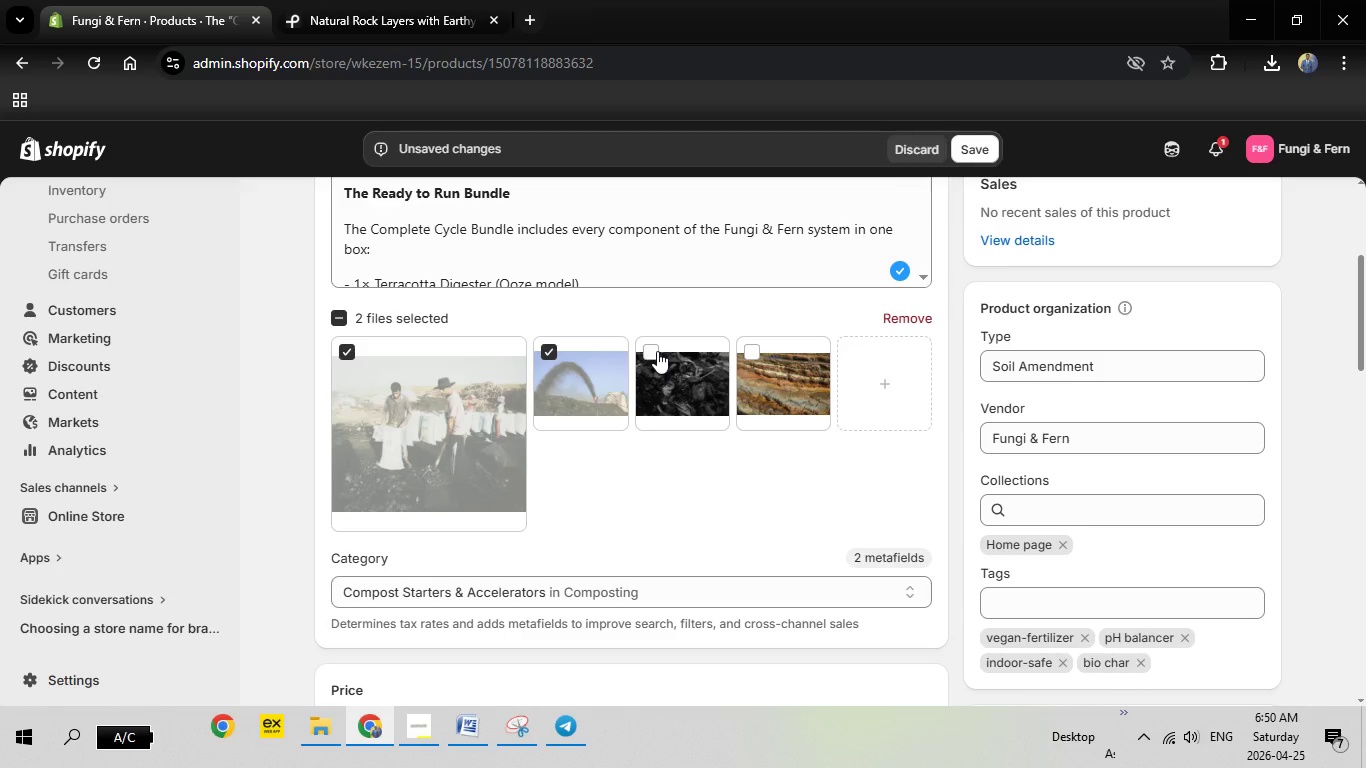 
left_click([657, 351])
 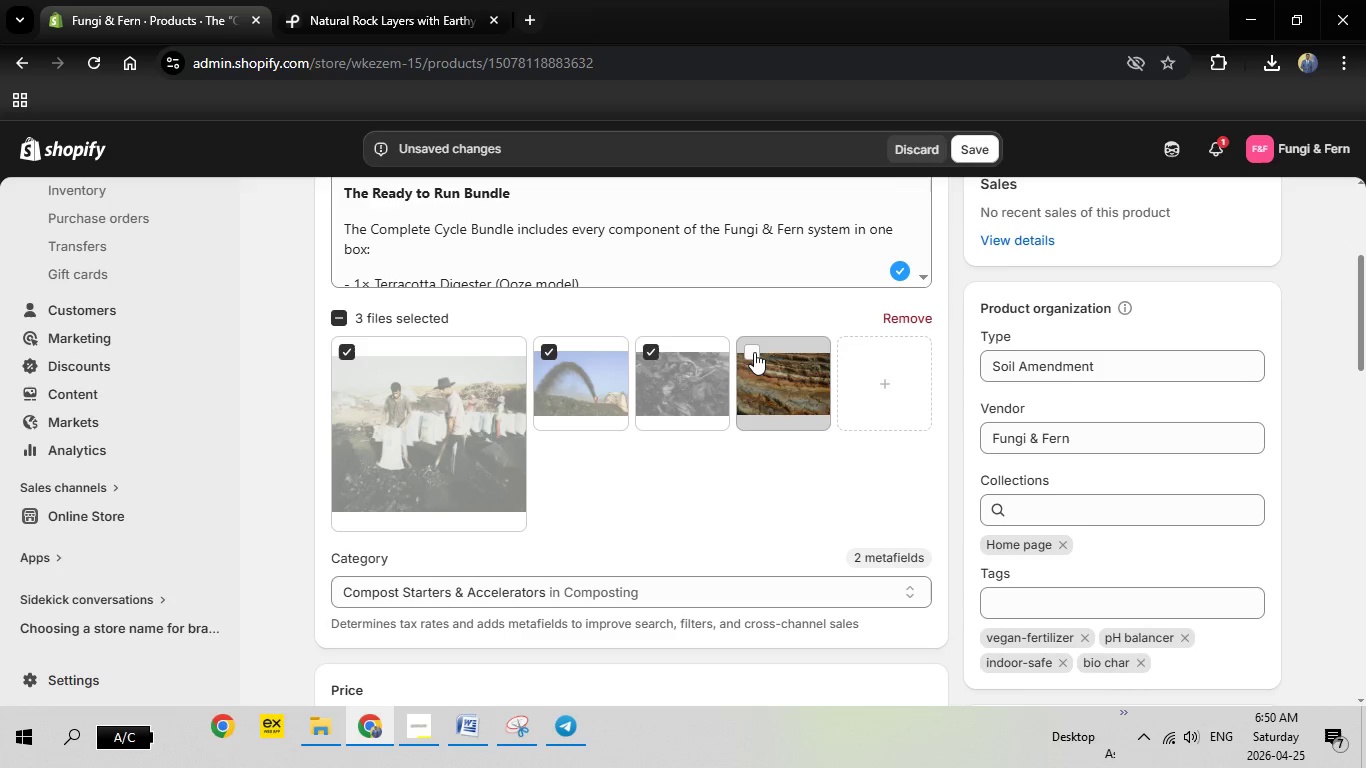 
left_click([754, 352])
 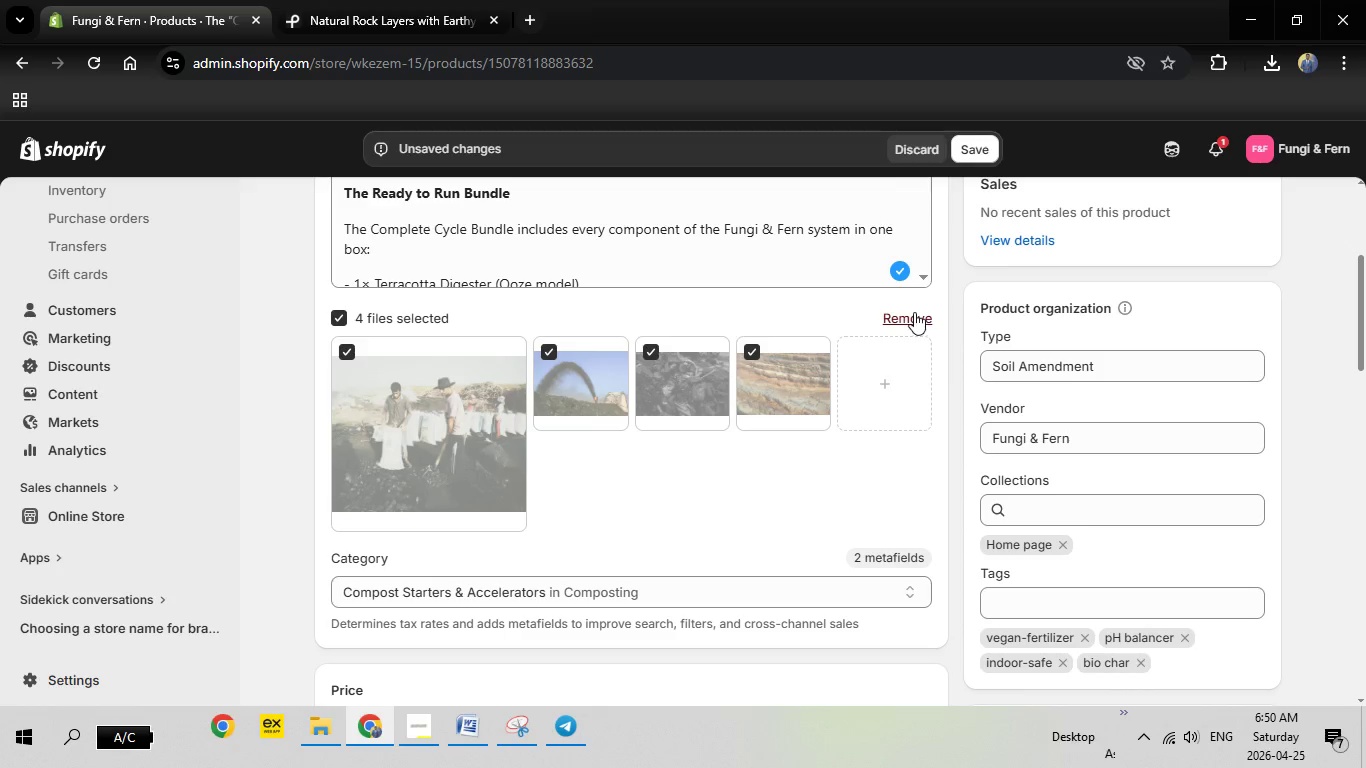 
left_click([914, 312])
 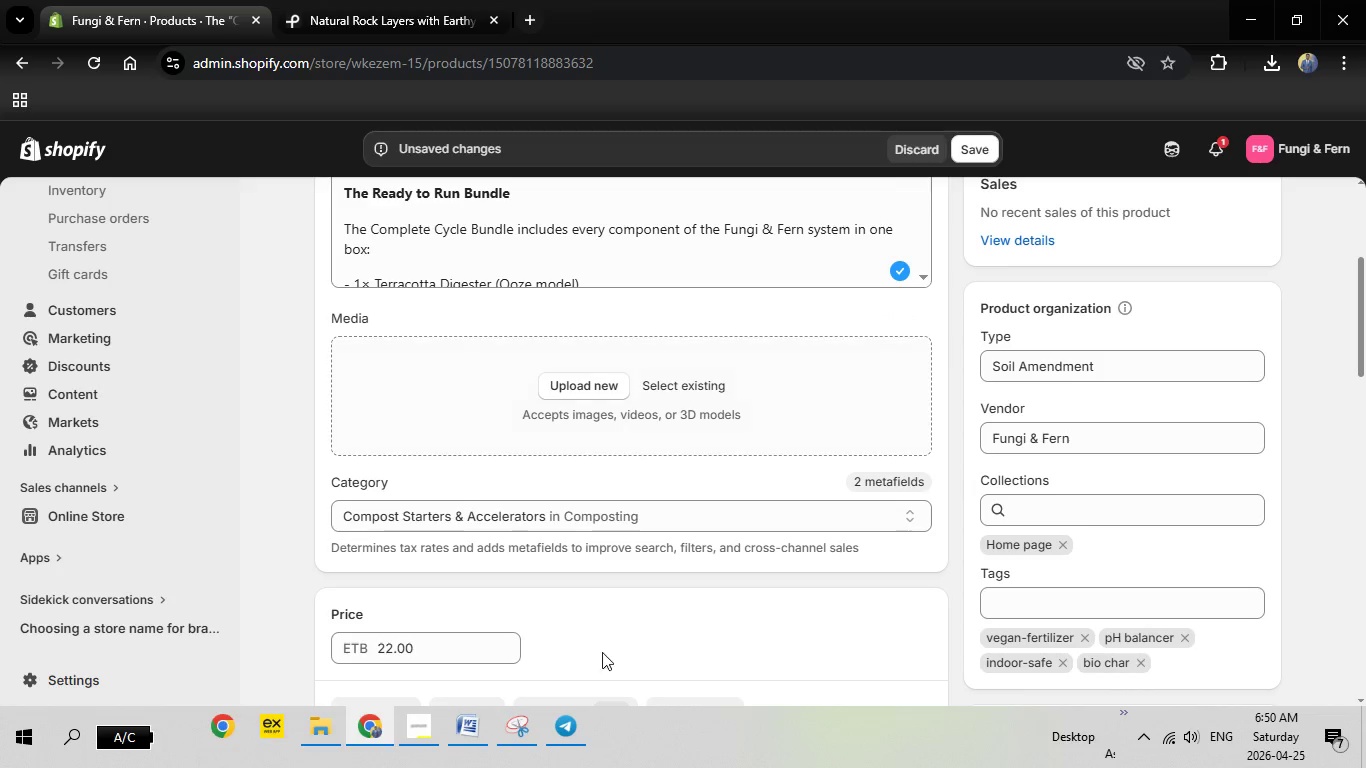 
left_click([463, 728])
 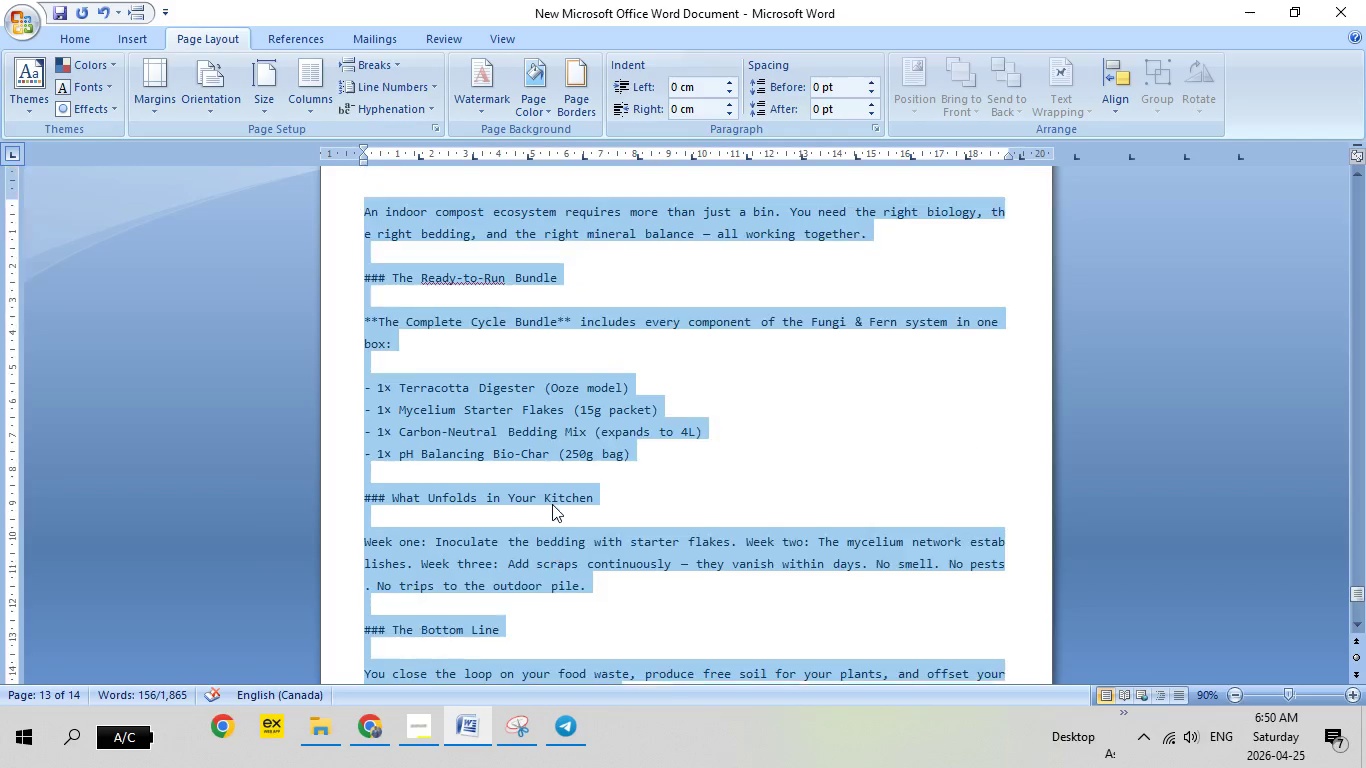 
left_click([555, 500])
 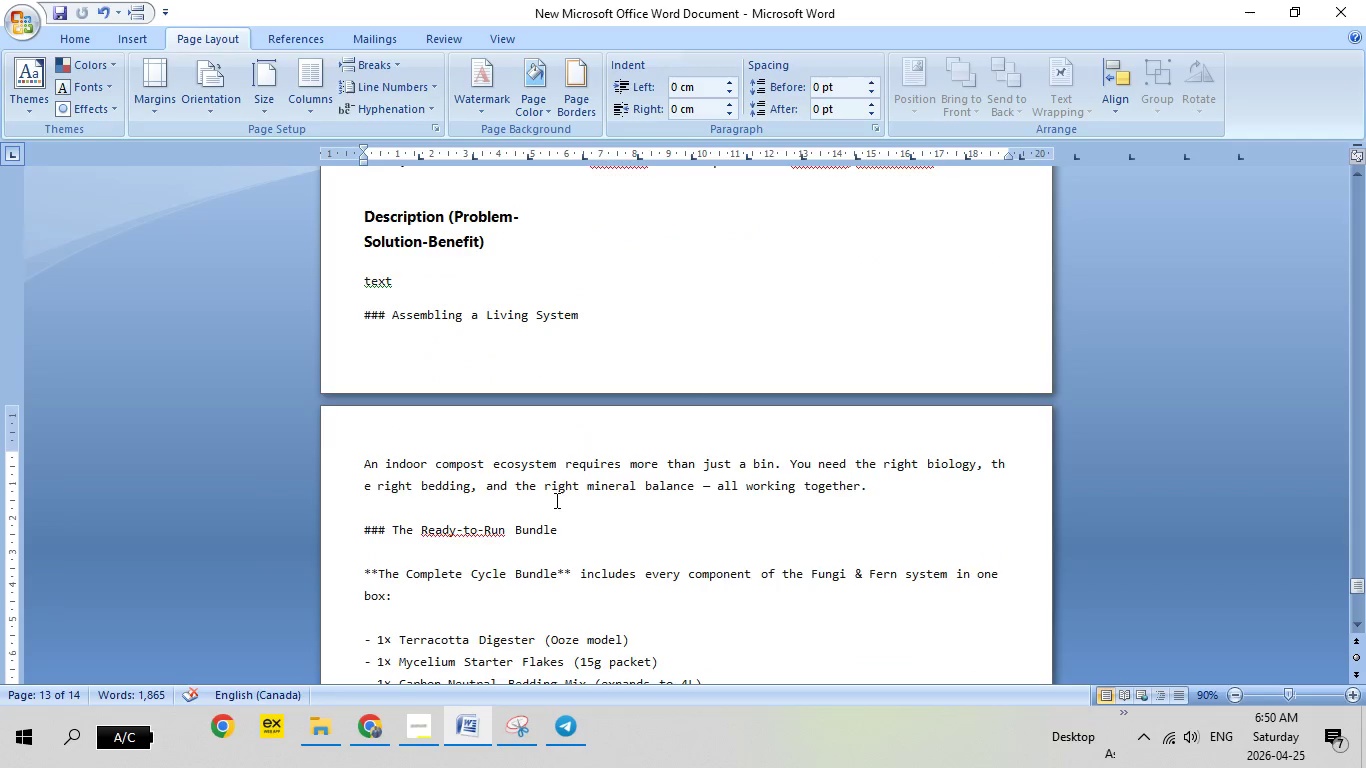 
scroll: coordinate [555, 500], scroll_direction: up, amount: 30.0
 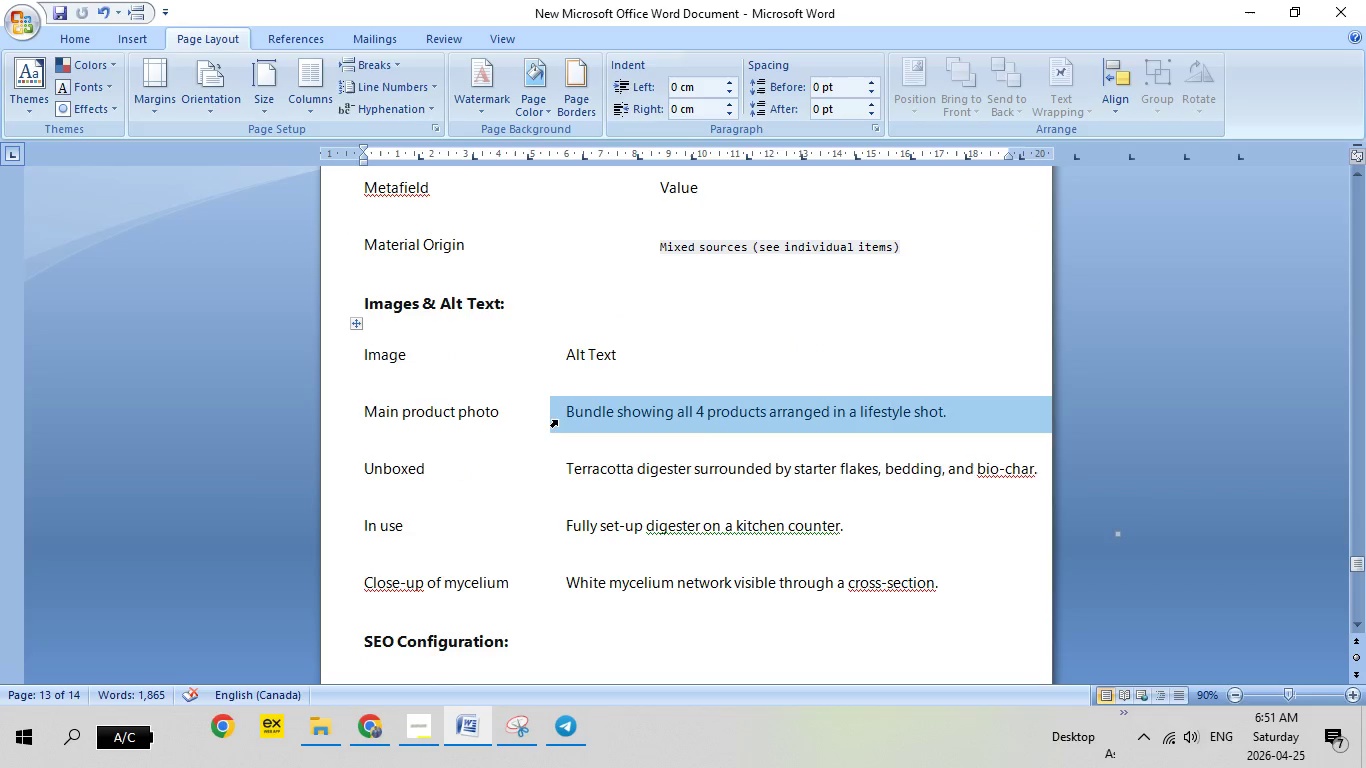 
left_click([557, 420])
 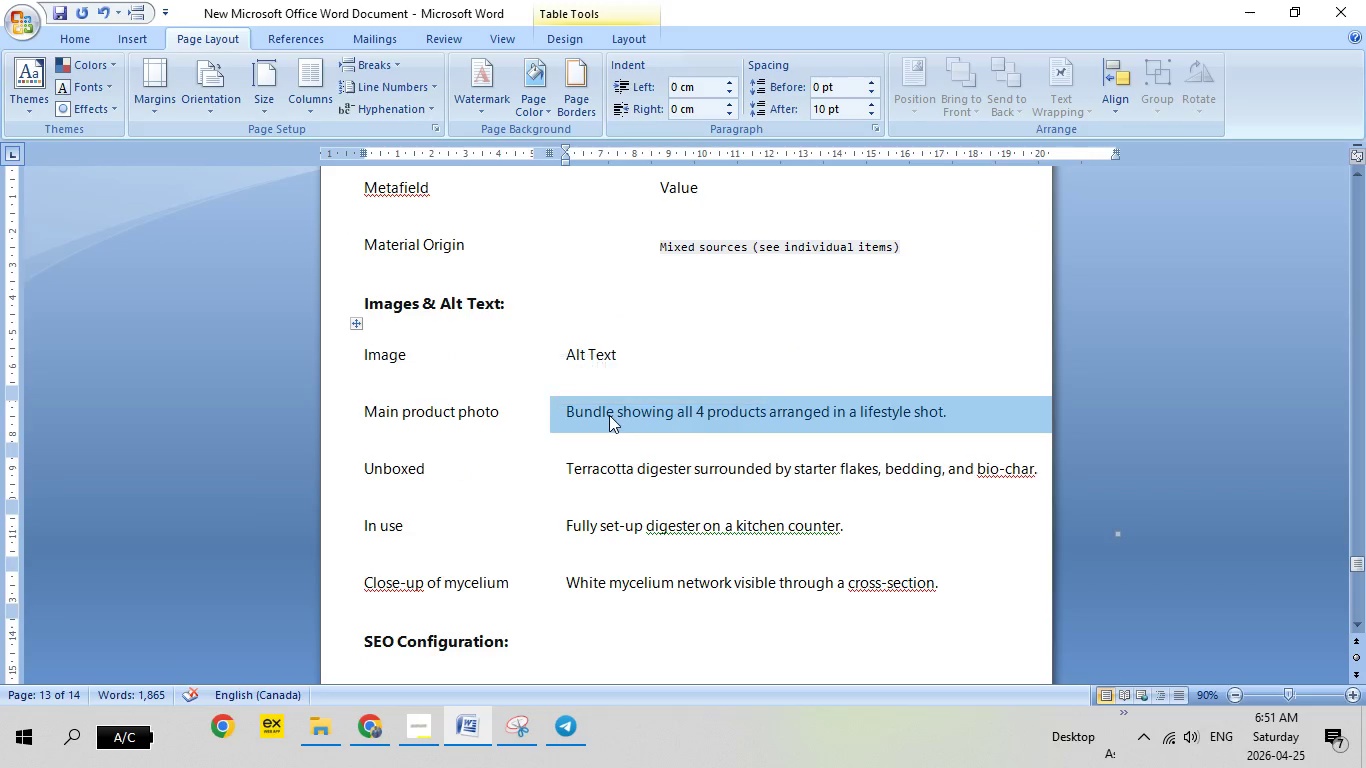 
right_click([609, 415])
 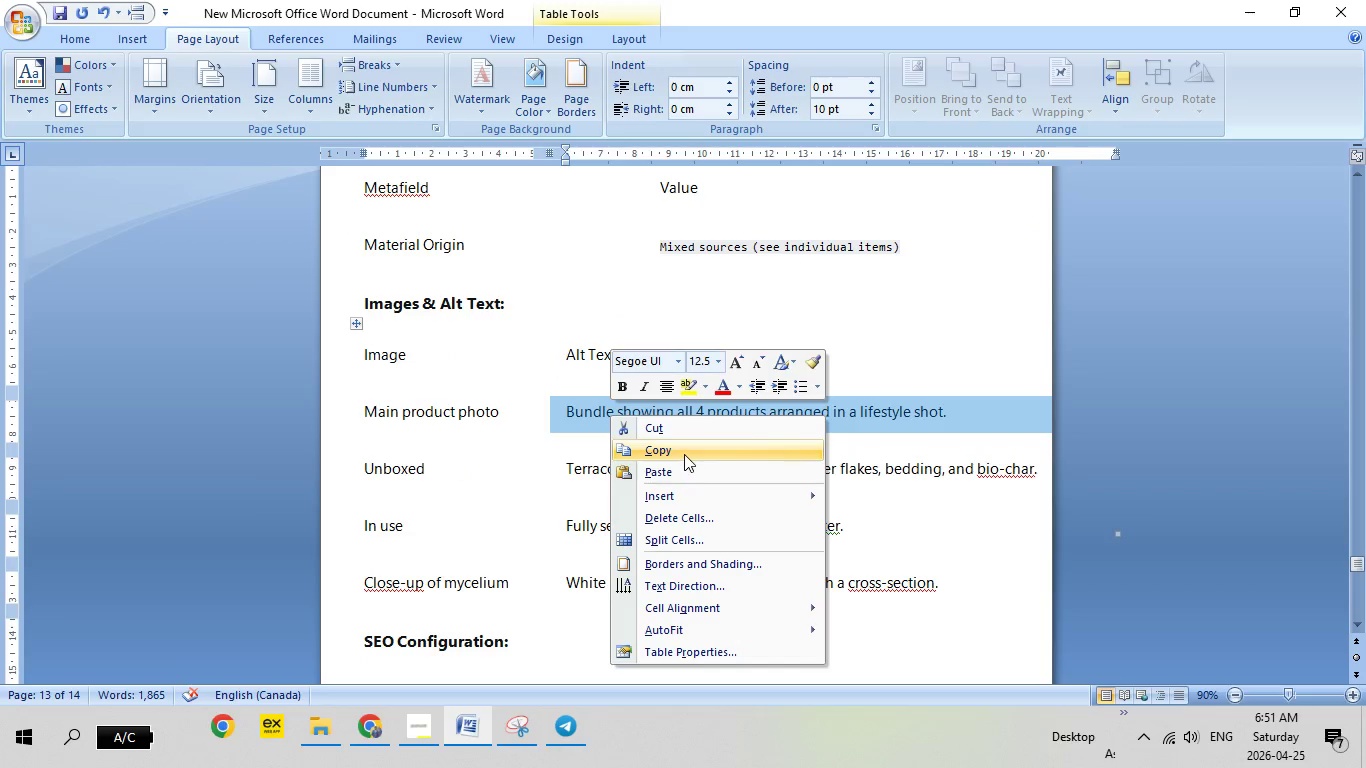 
left_click([682, 452])
 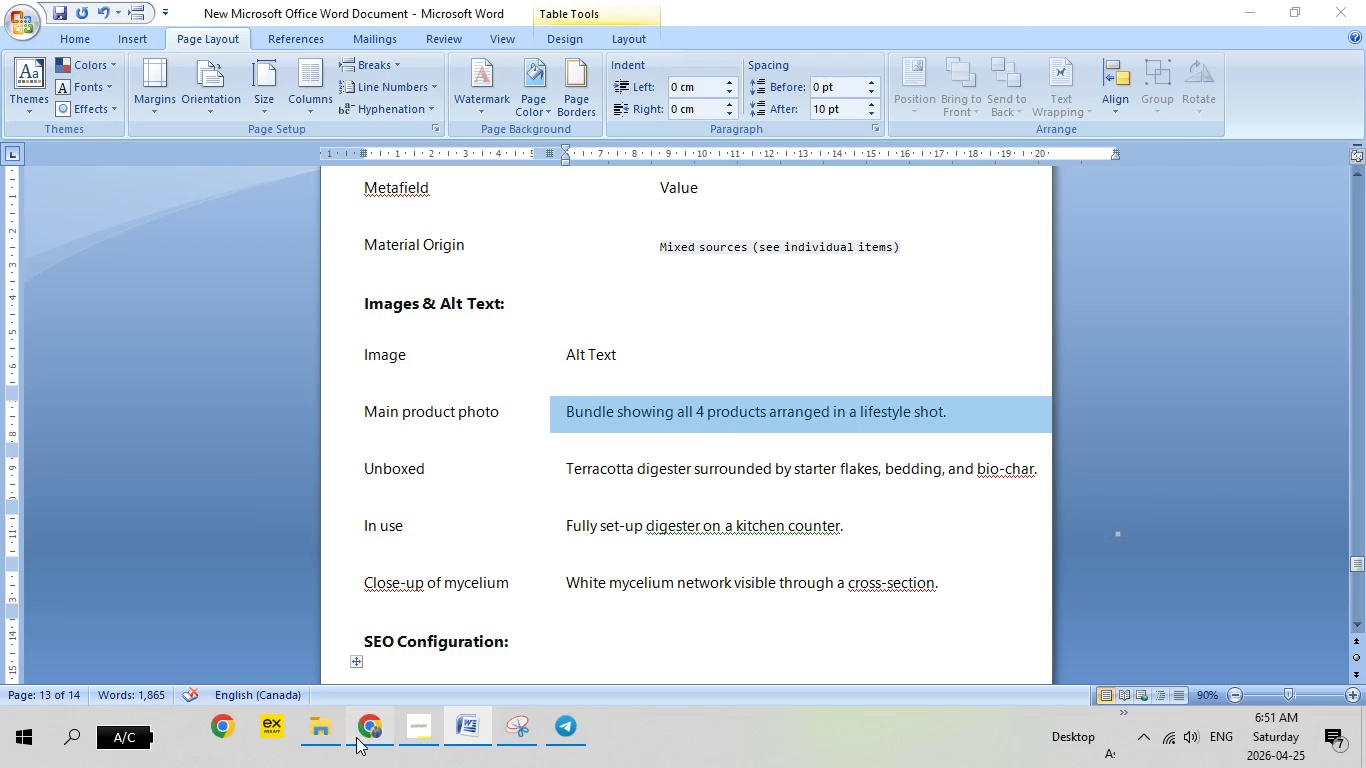 
left_click([356, 737])
 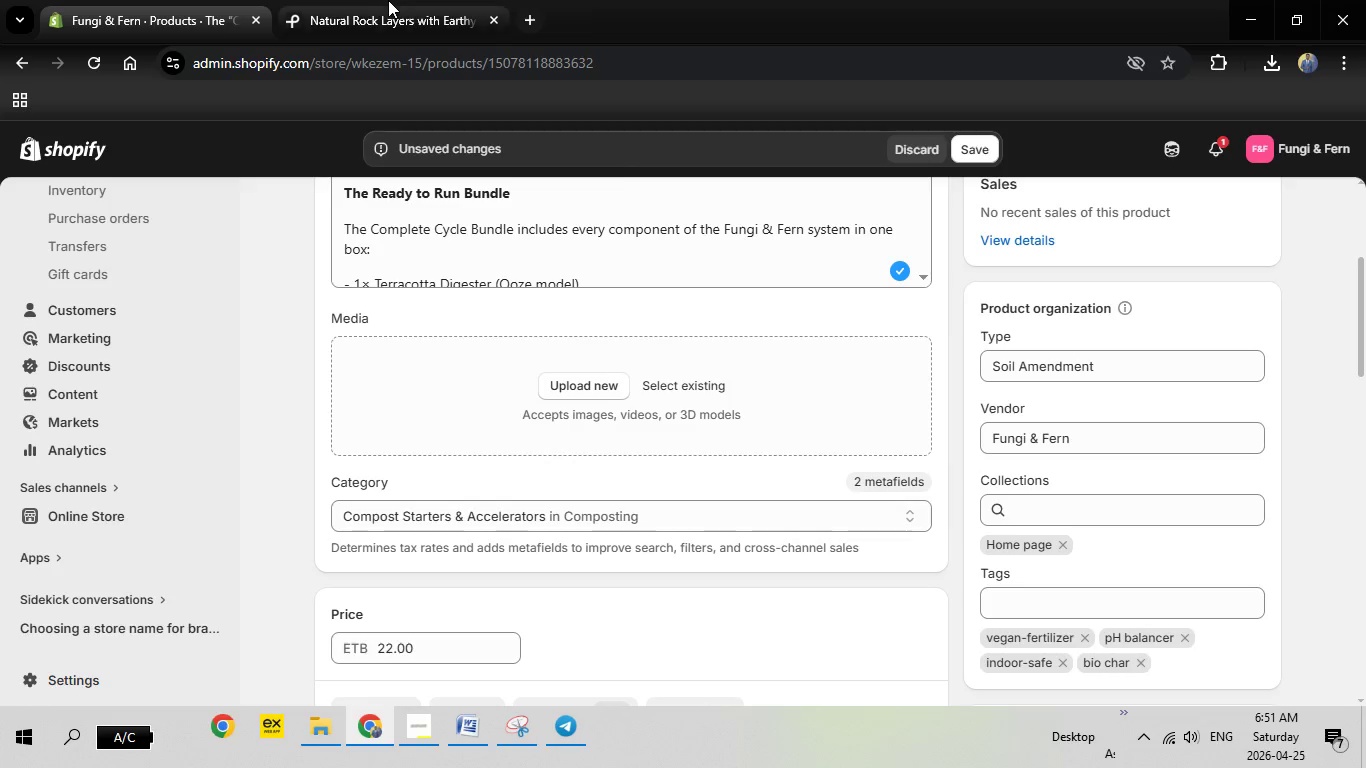 
left_click([389, 0])
 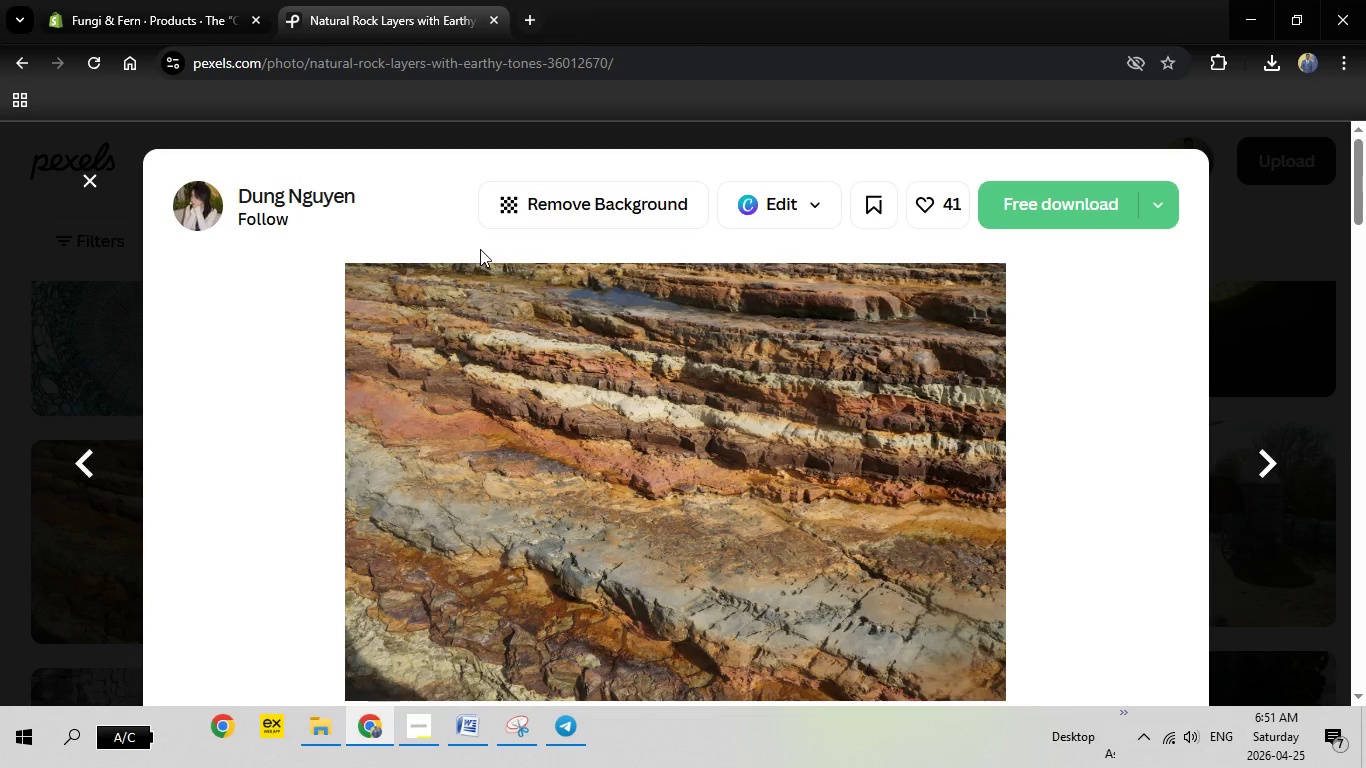 
key(Escape)
 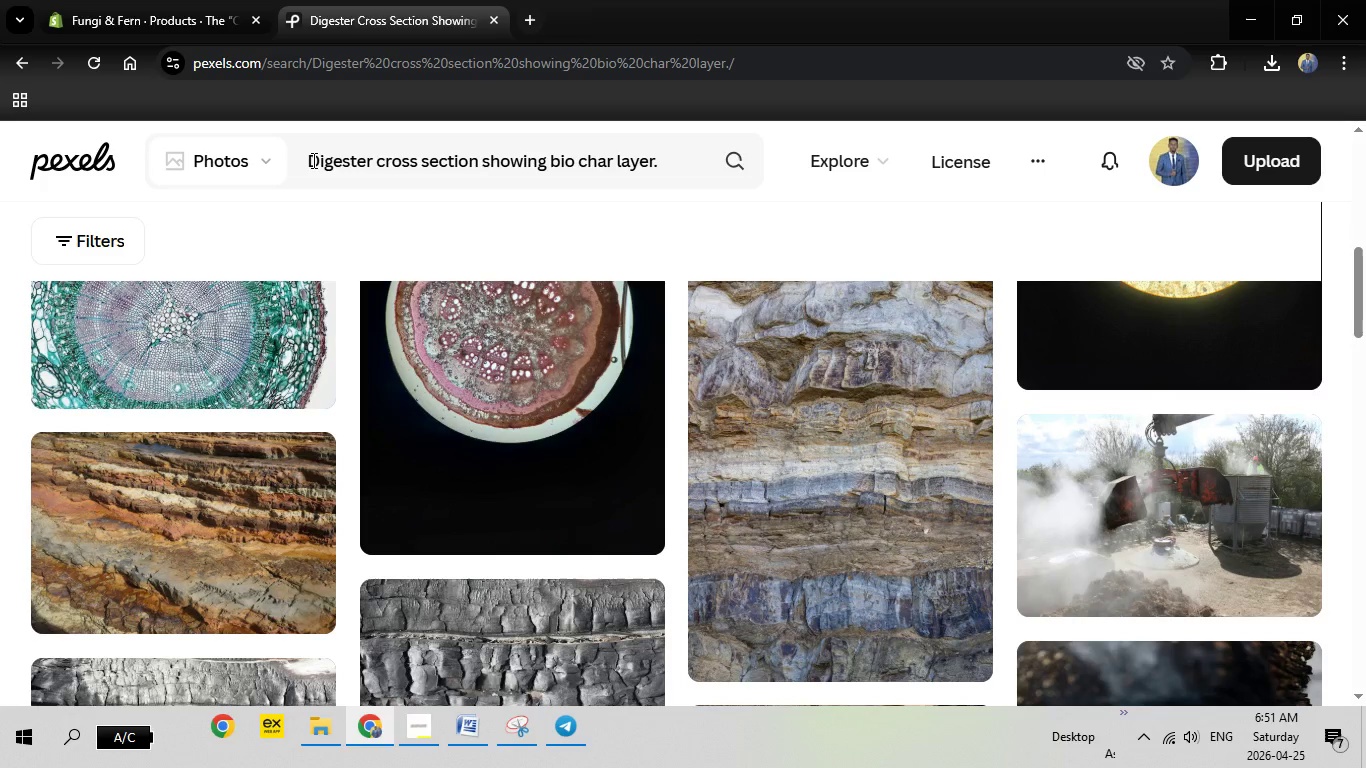 
left_click_drag(start_coordinate=[312, 160], to_coordinate=[757, 158])
 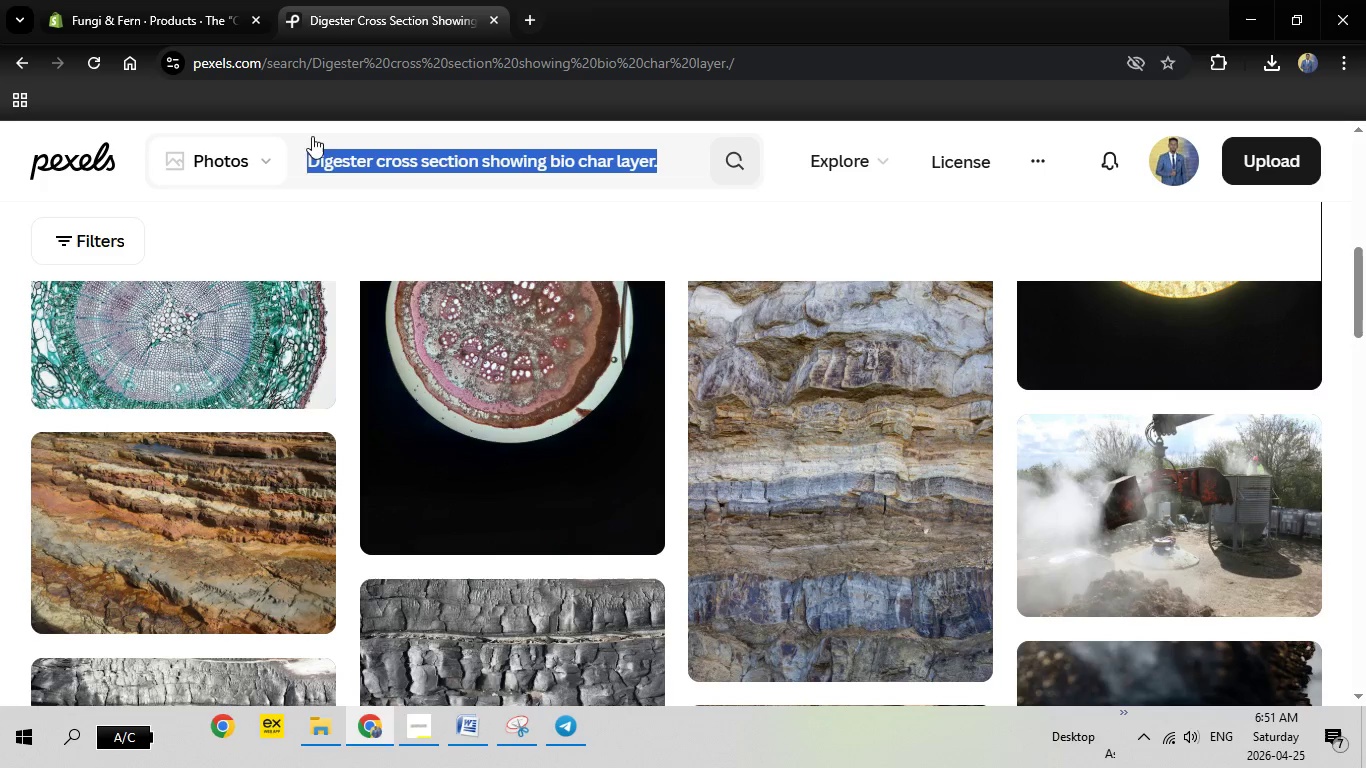 
key(Backspace)
 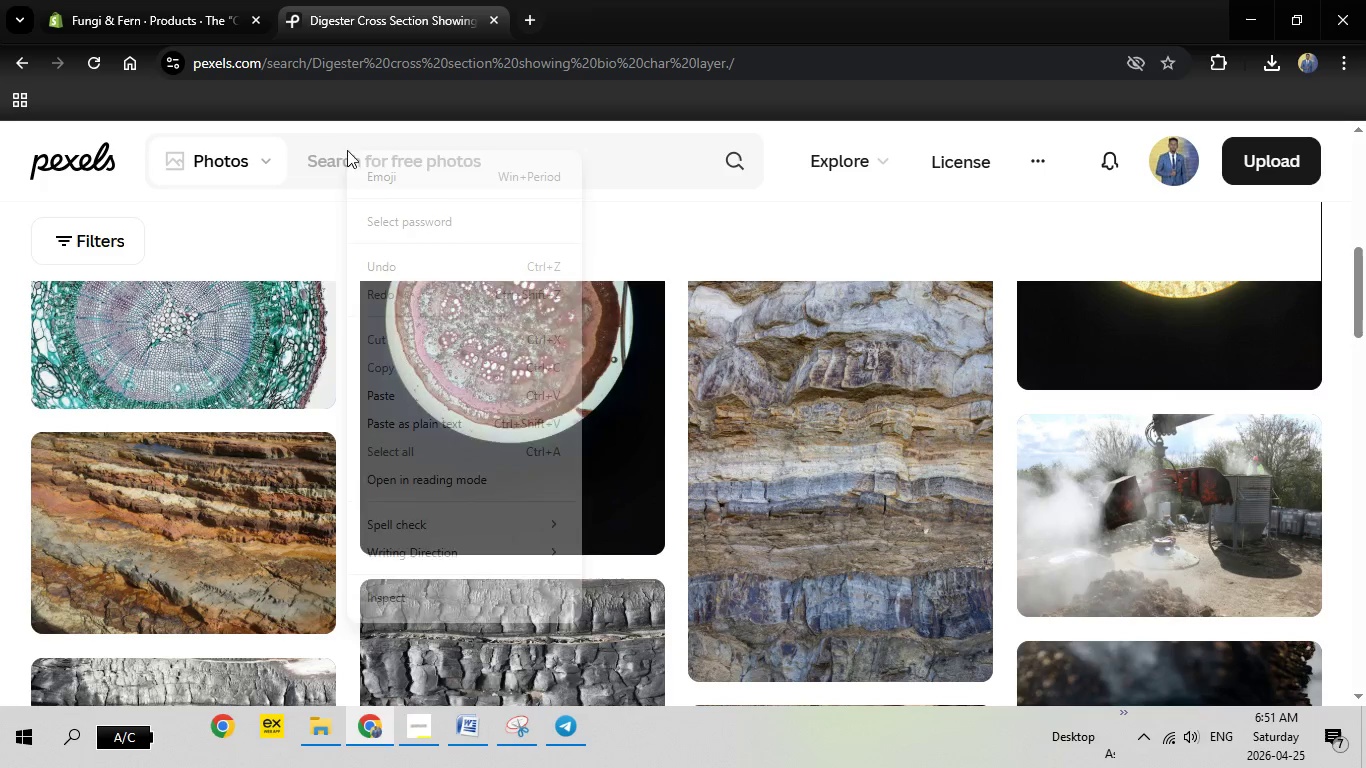 
right_click([347, 150])
 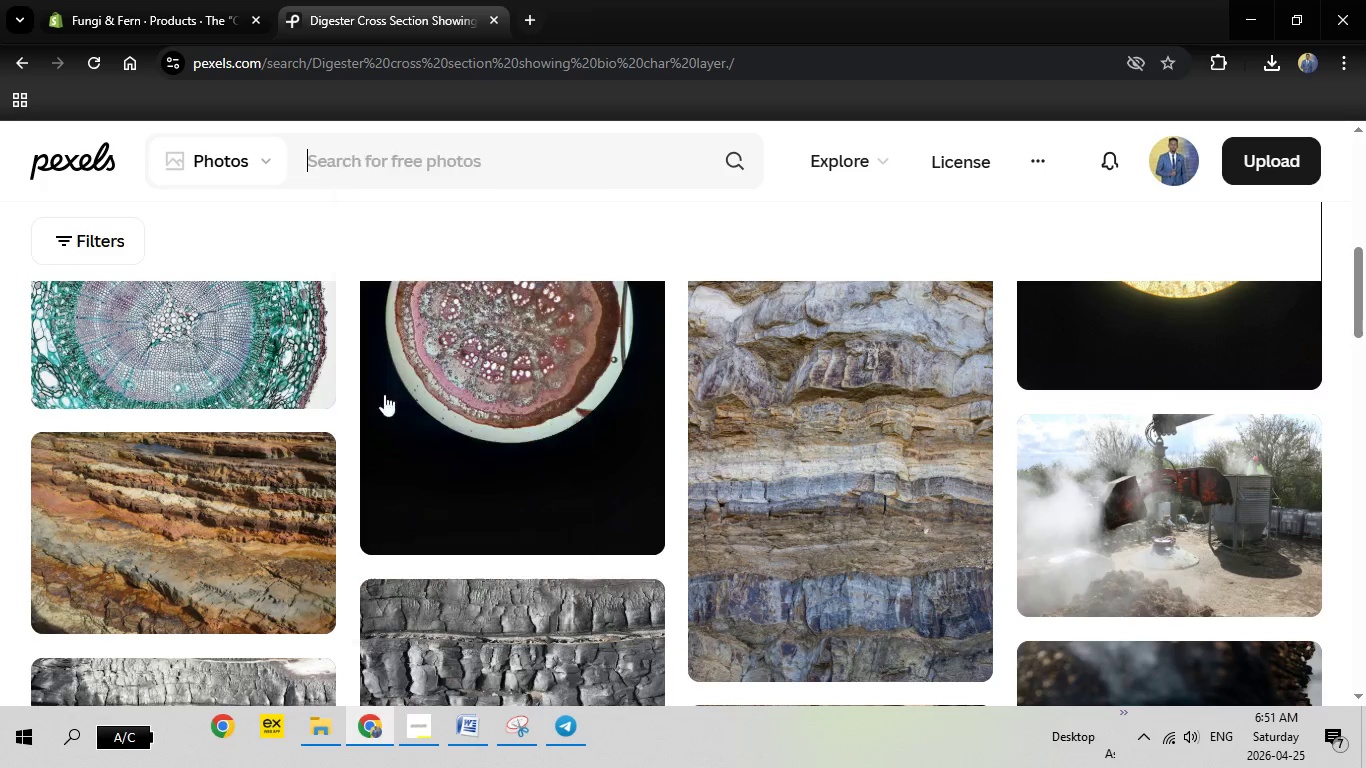 
left_click([383, 394])
 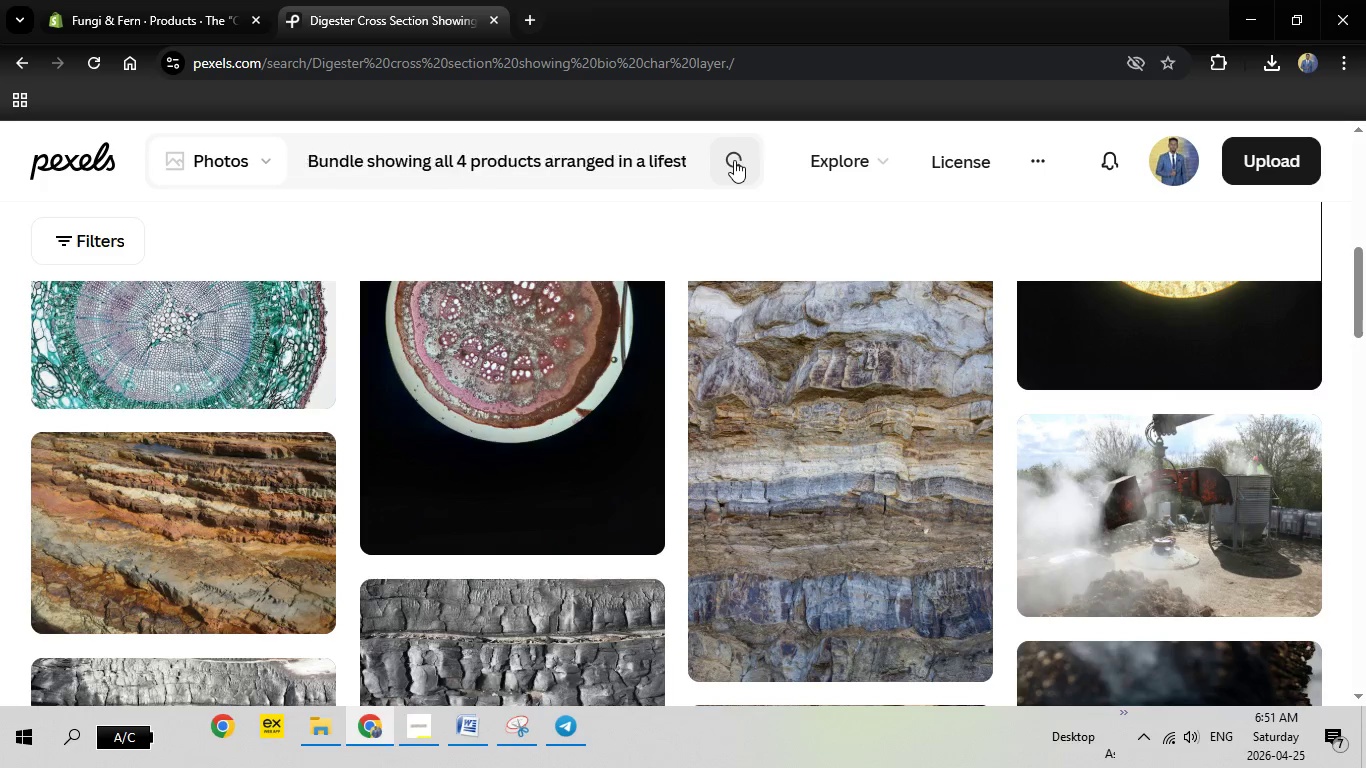 
left_click([734, 160])
 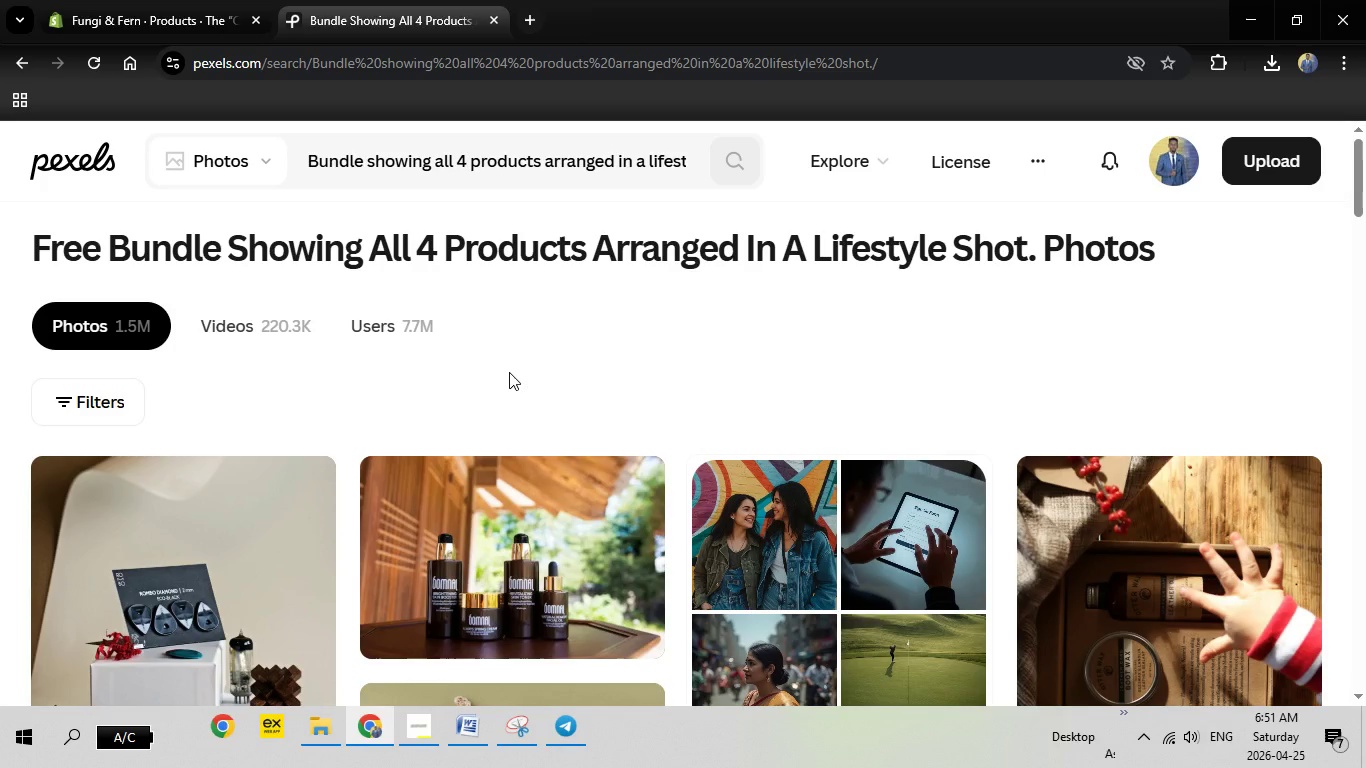 
wait(12.09)
 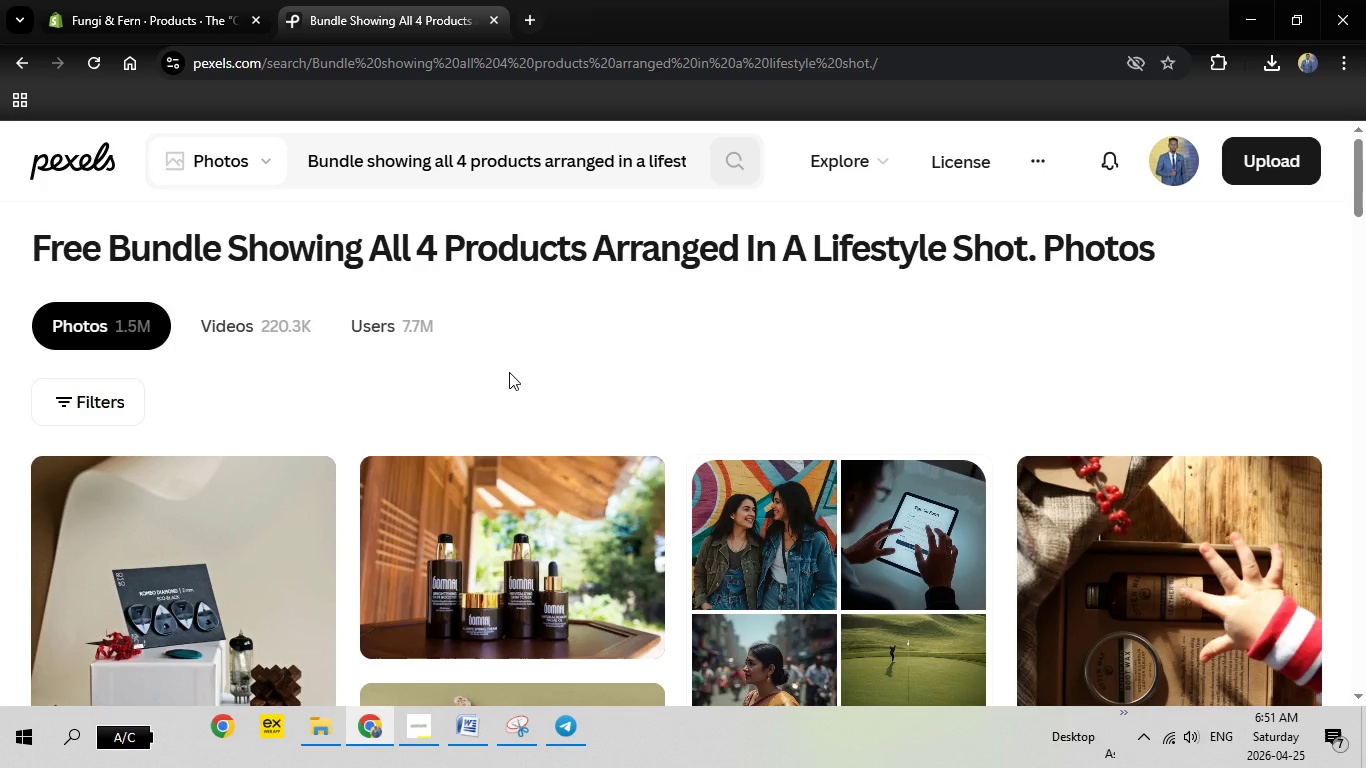 
left_click([567, 563])
 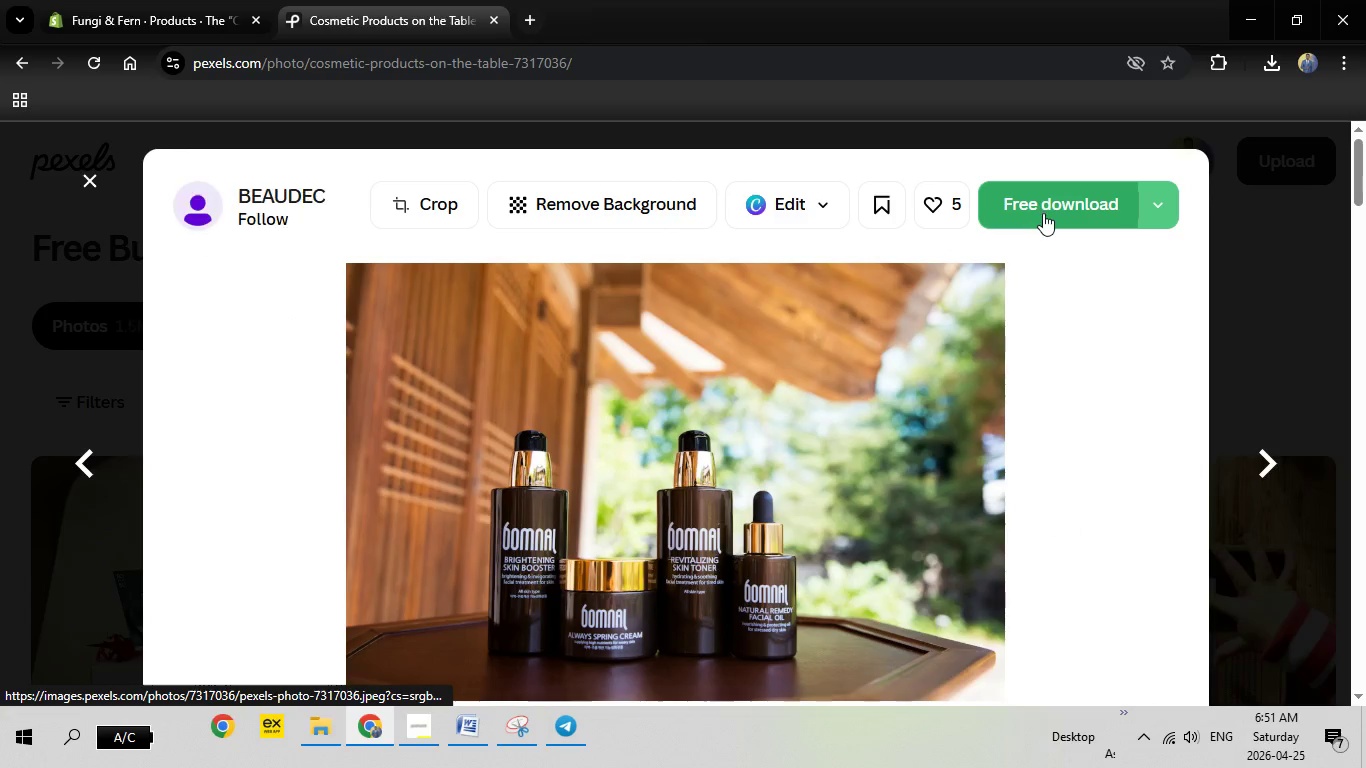 
left_click([1053, 203])
 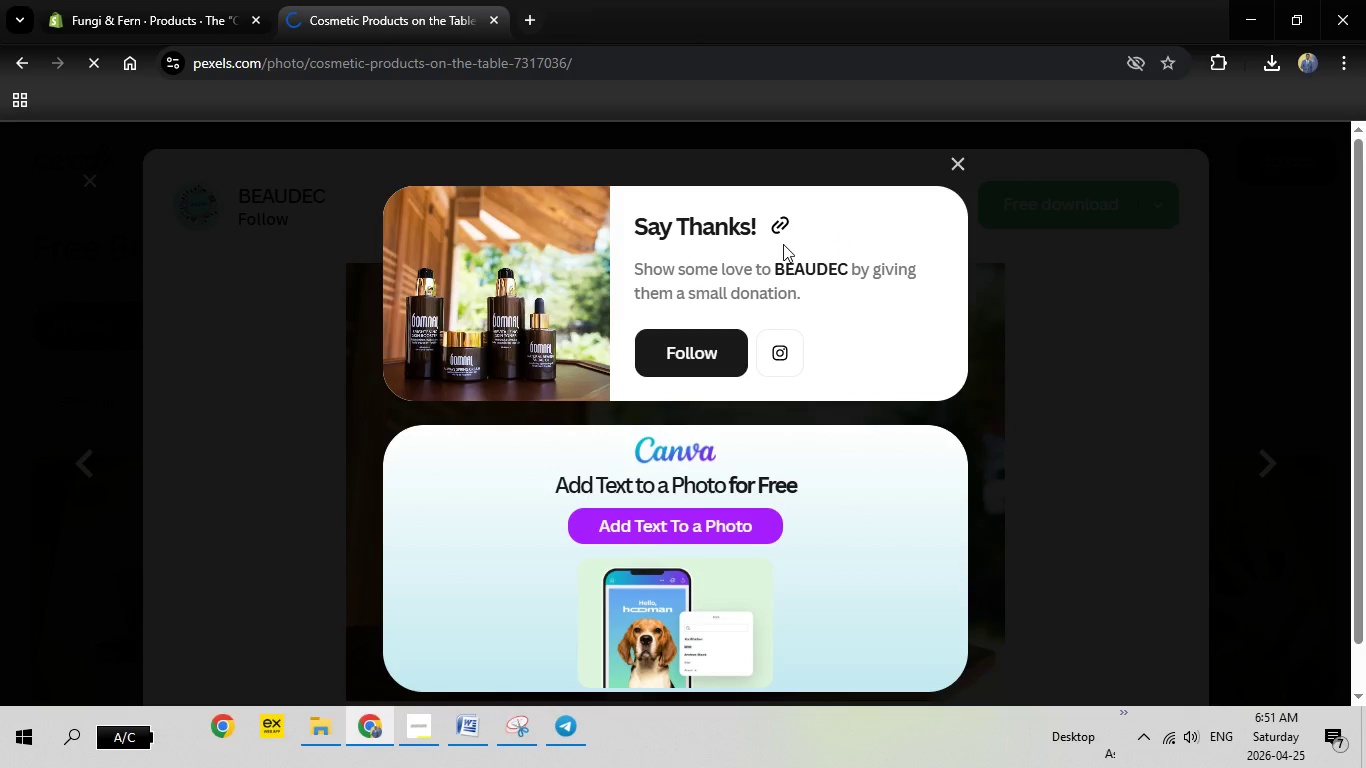 
mouse_move([788, 333])
 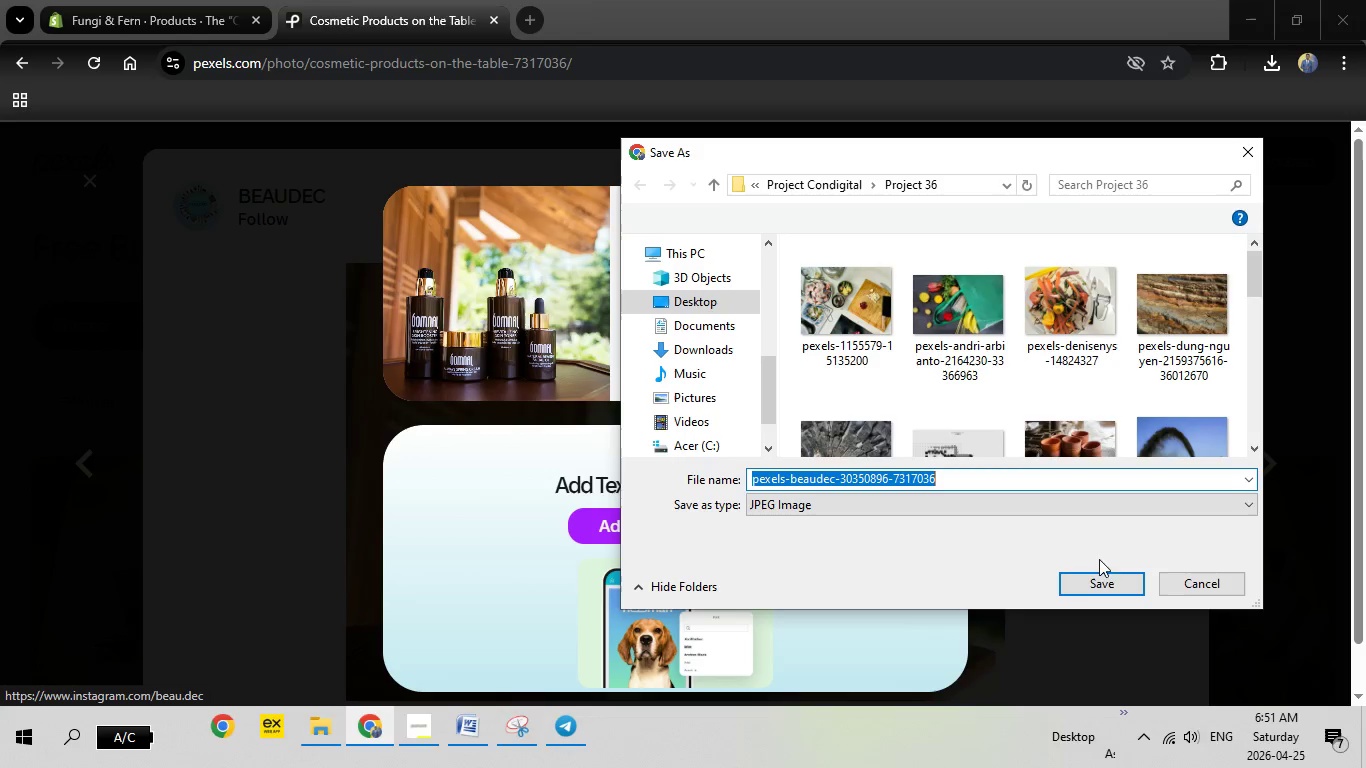 
left_click([1099, 581])
 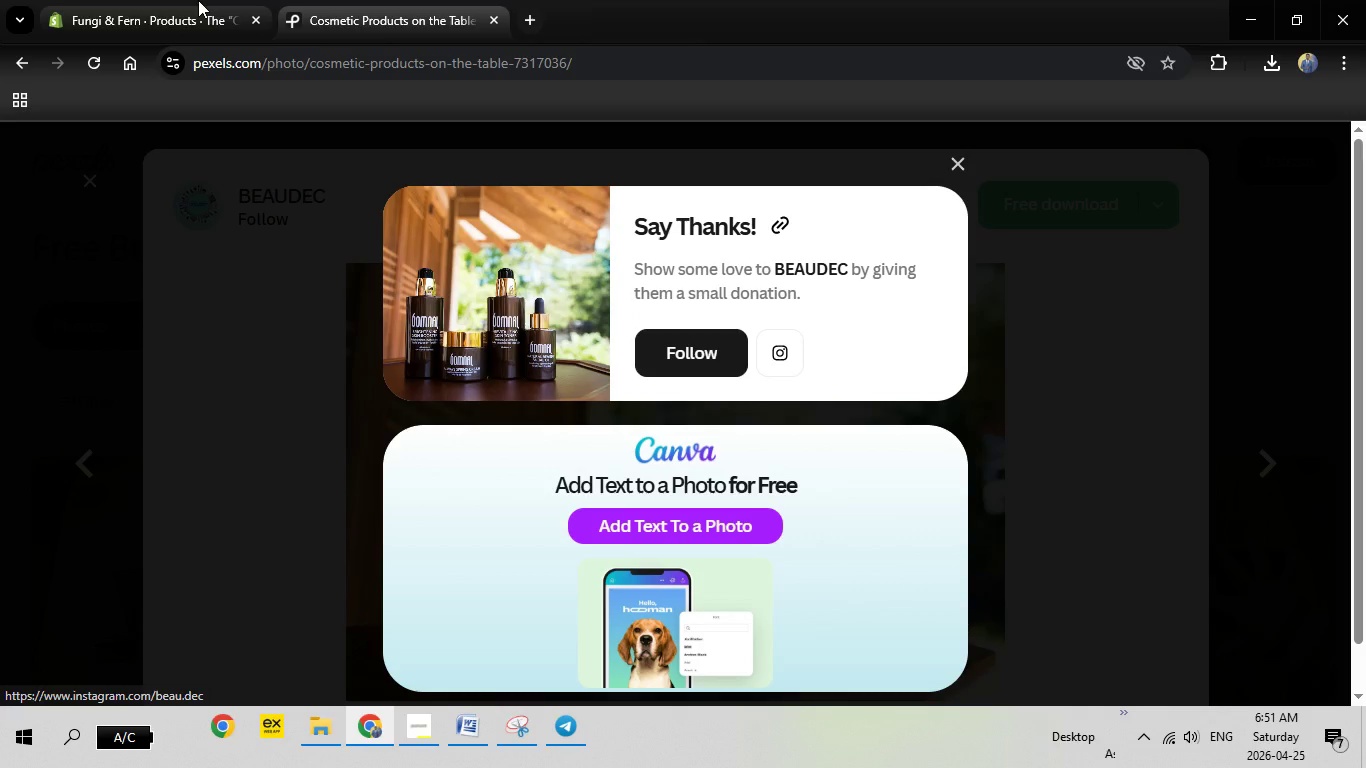 
left_click([198, 0])
 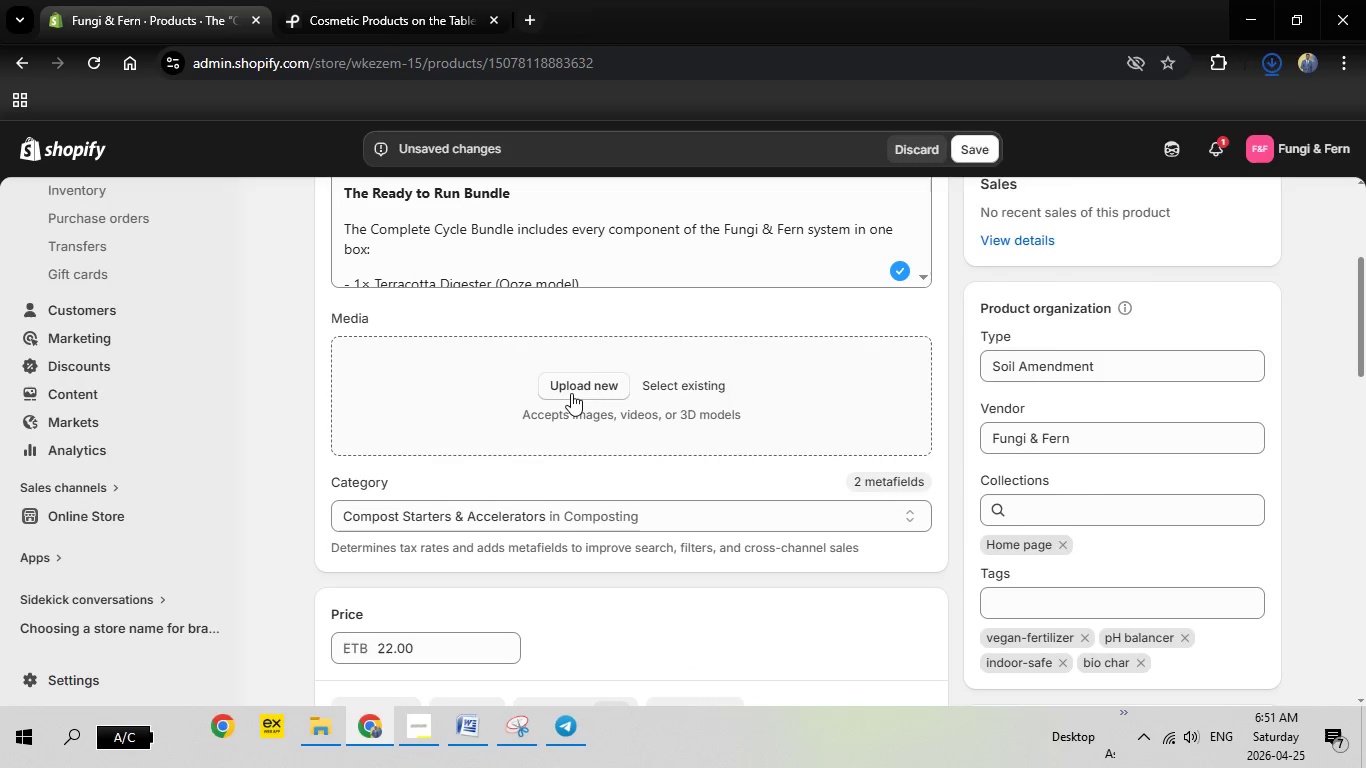 
left_click([572, 393])
 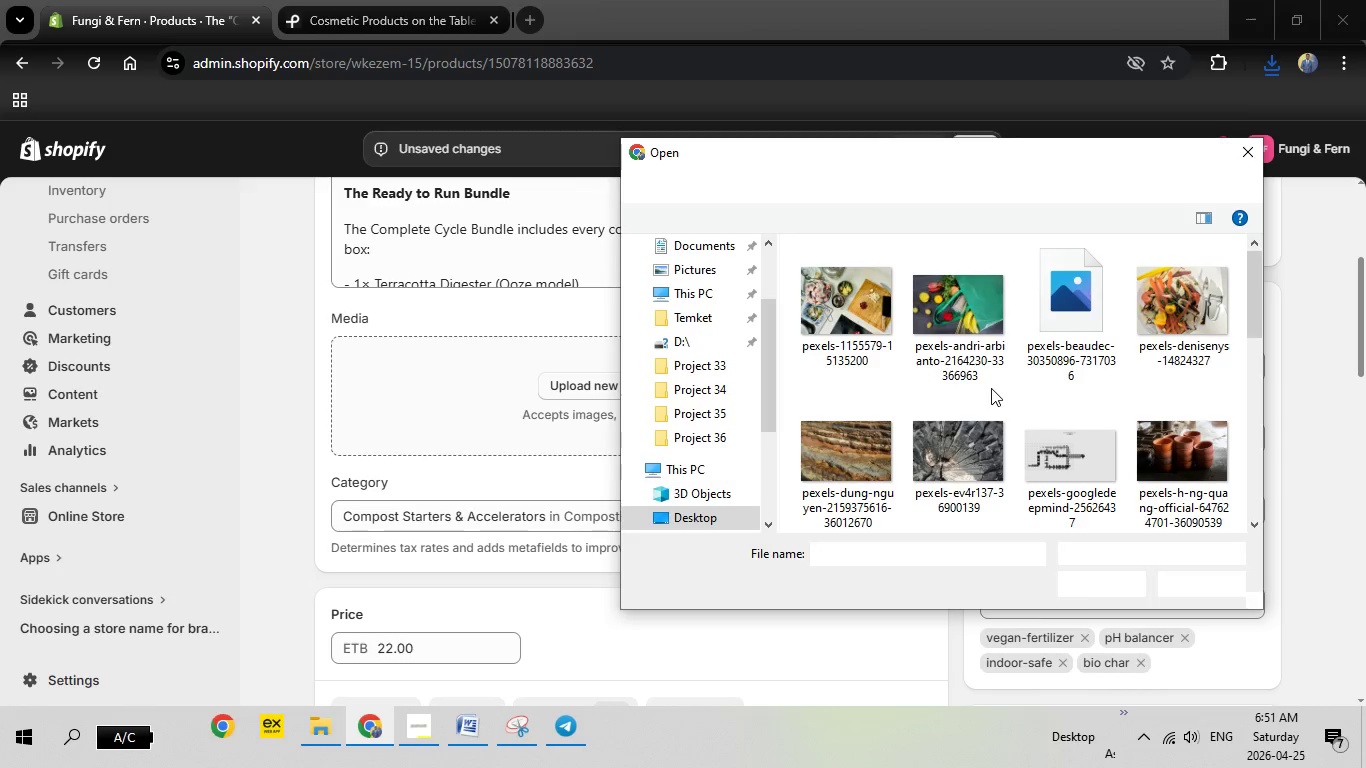 
scroll: coordinate [964, 387], scroll_direction: up, amount: 3.0
 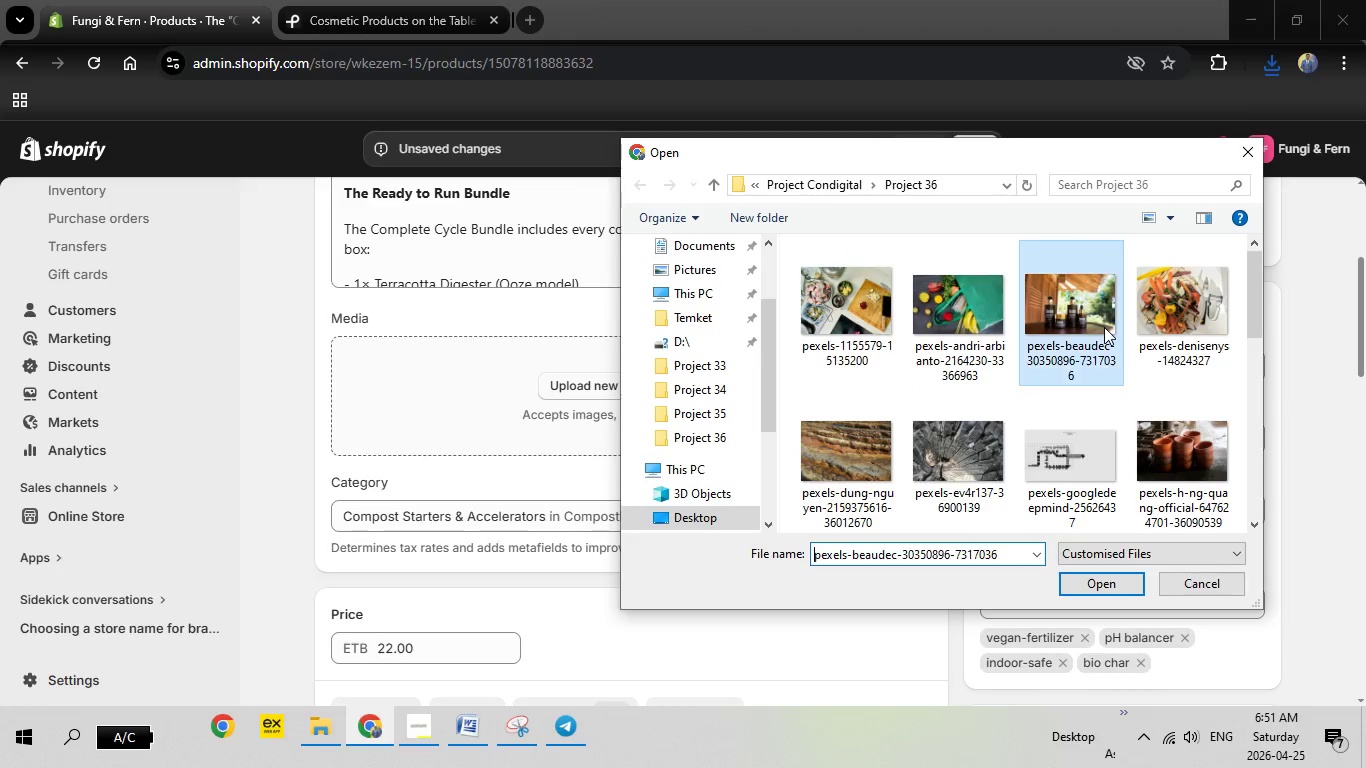 
double_click([1104, 327])
 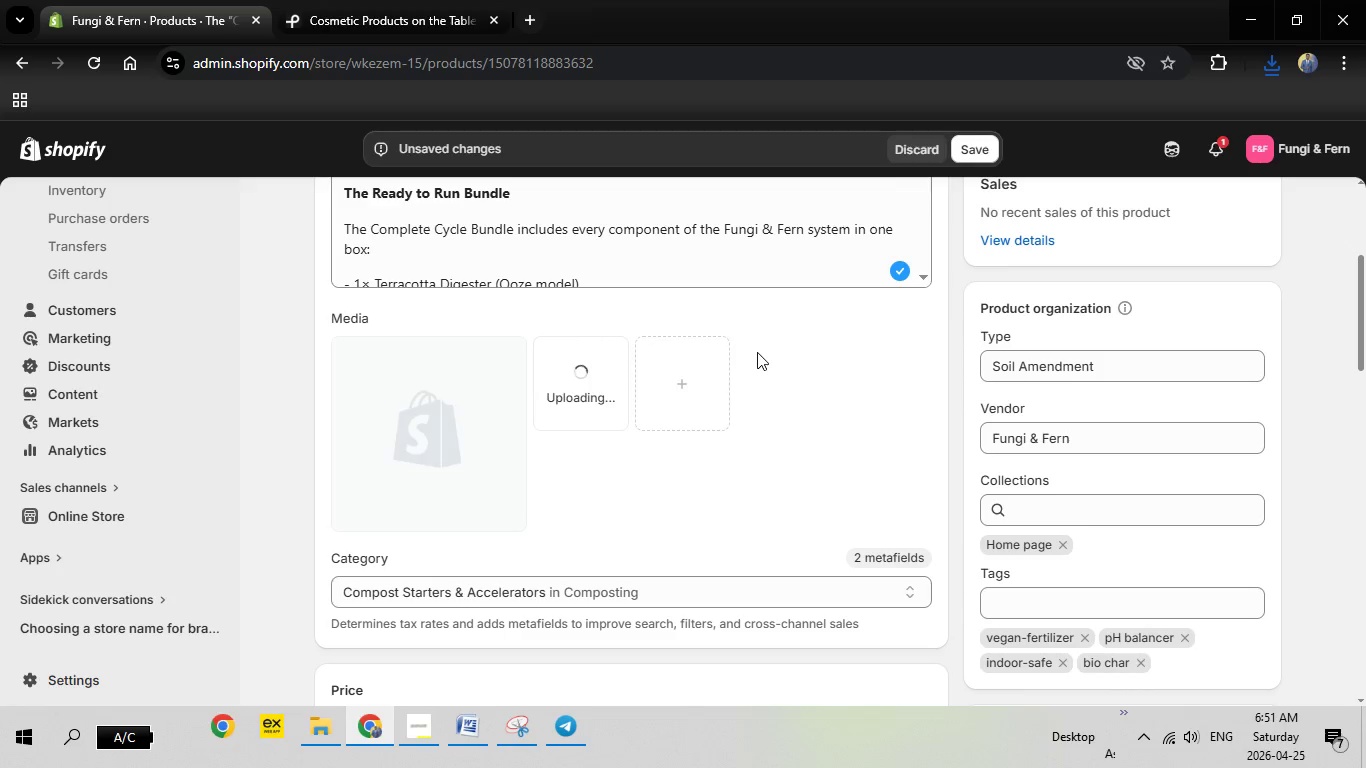 
wait(13.62)
 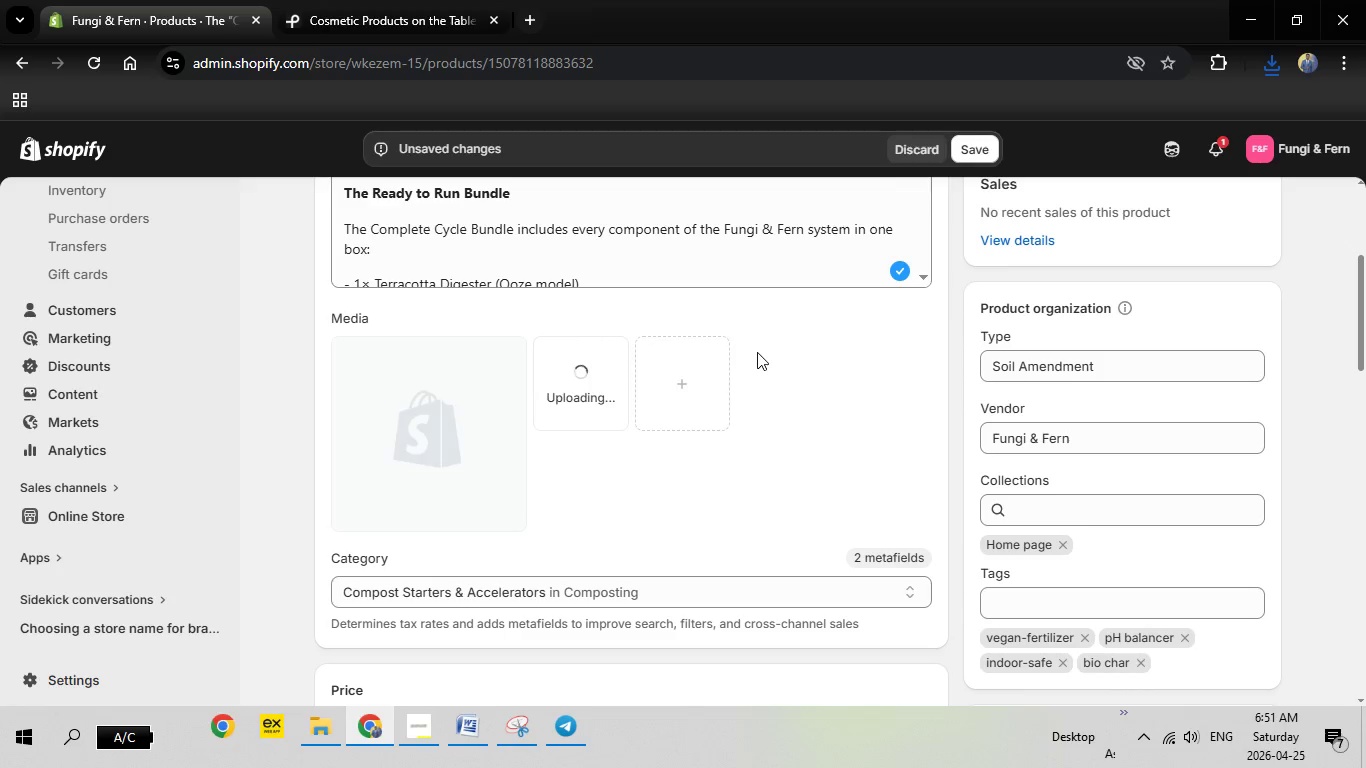 
left_click([457, 434])
 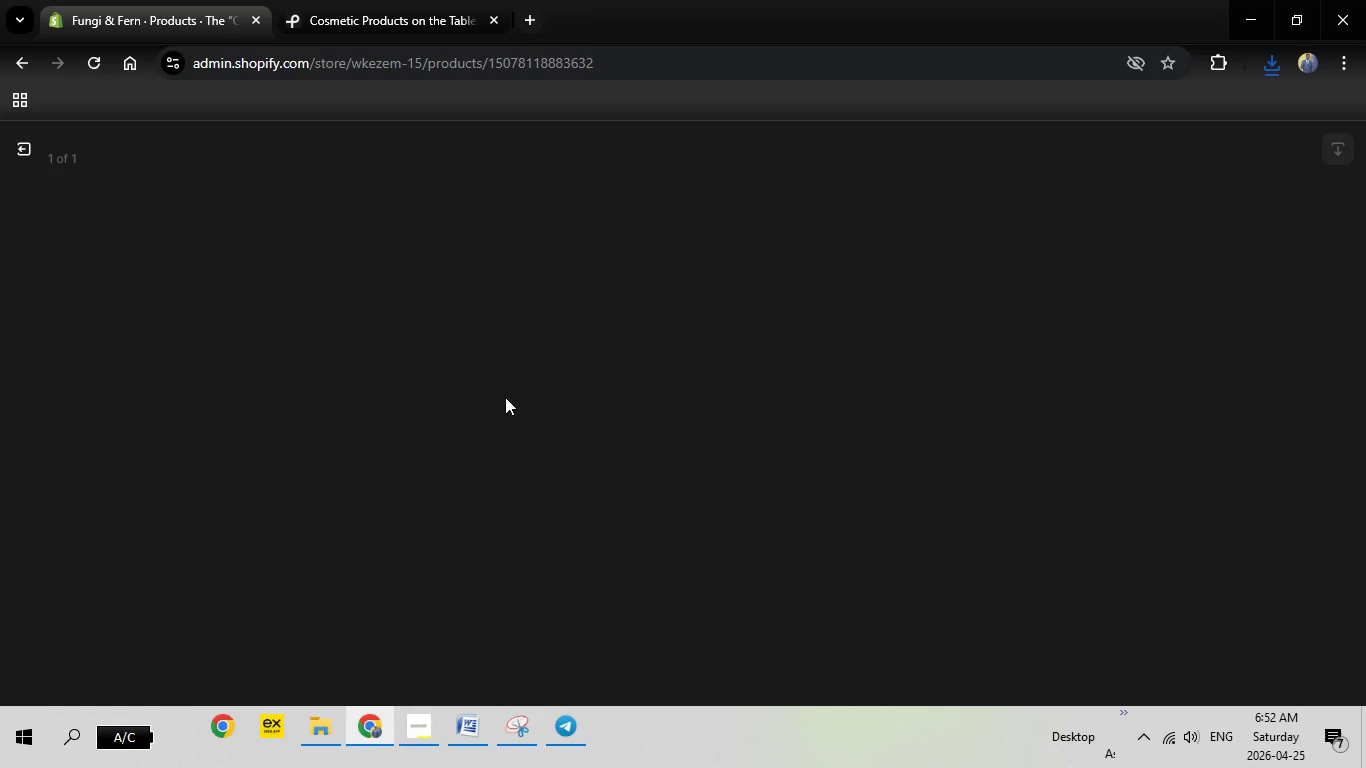 
wait(7.7)
 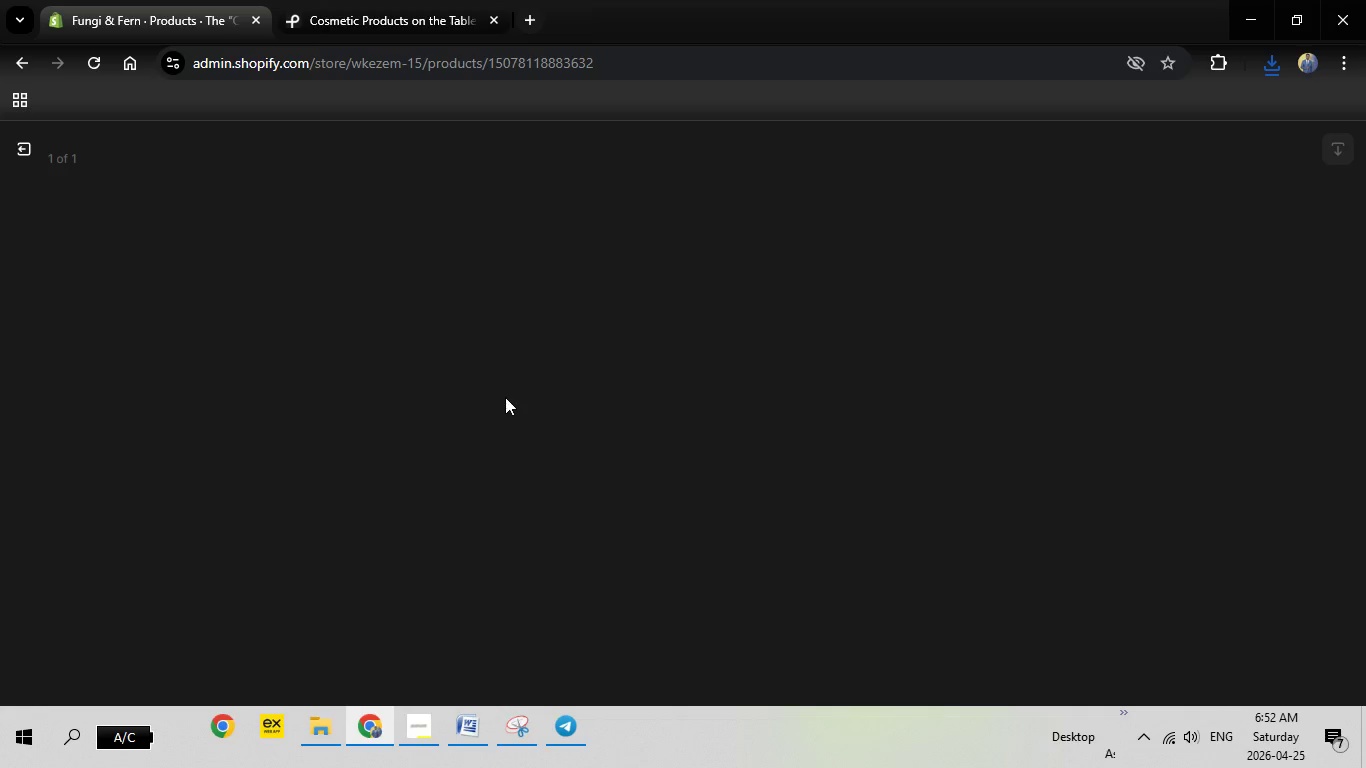 
left_click([1052, 381])
 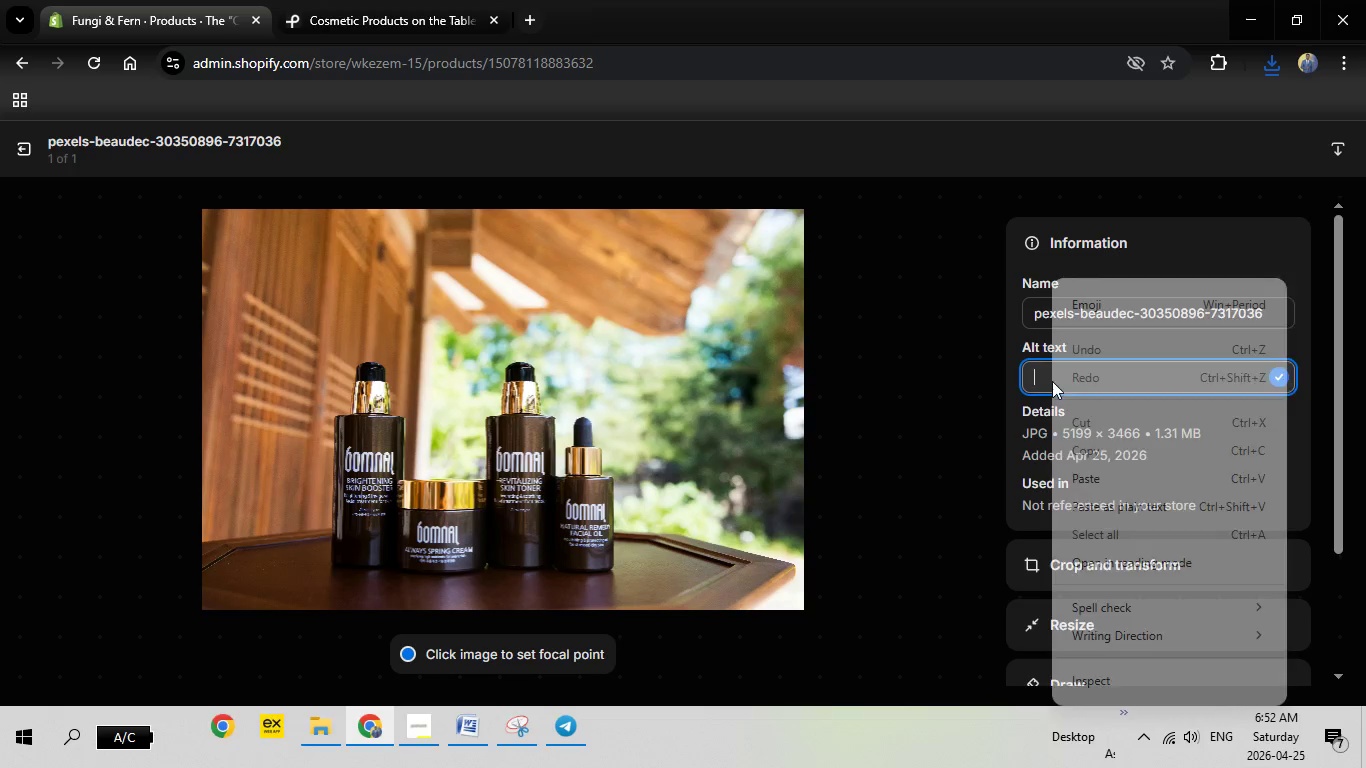 
right_click([1052, 381])
 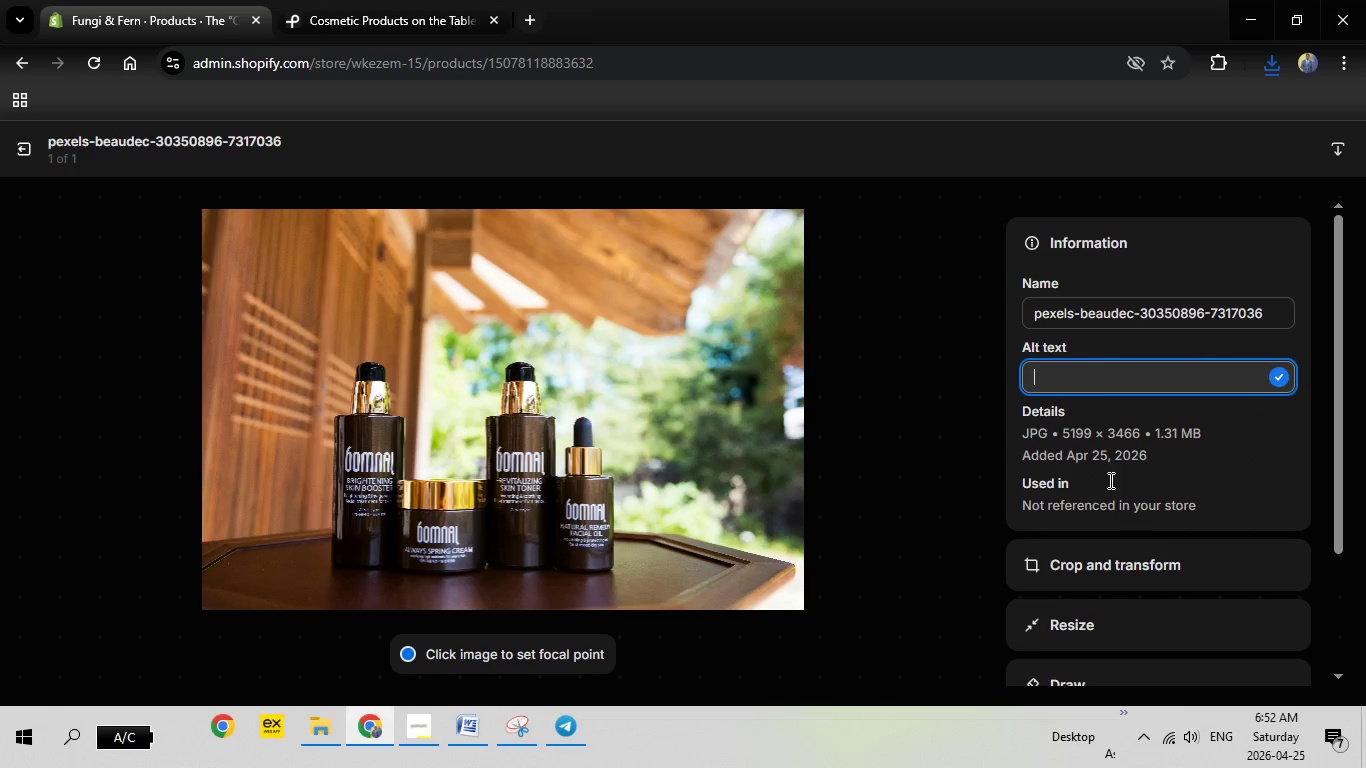 
left_click([1109, 480])
 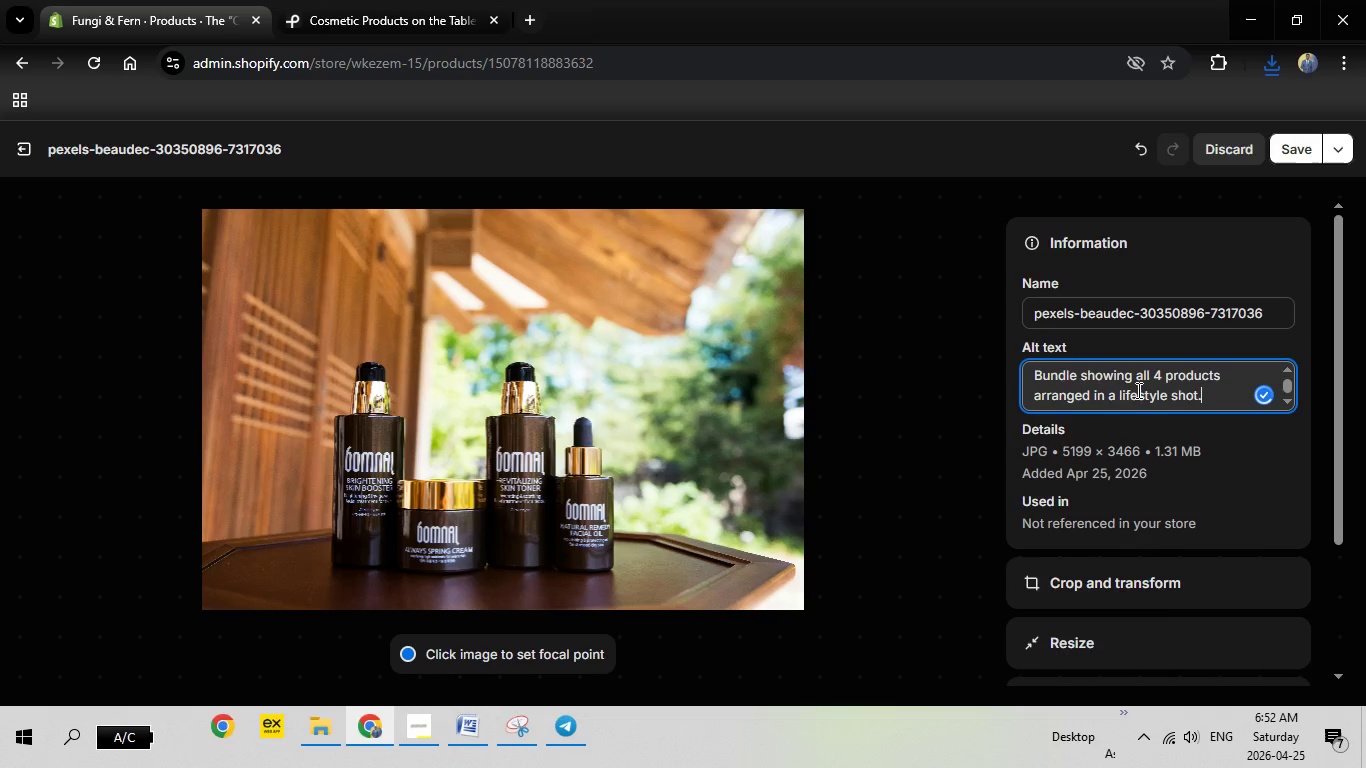 
left_click([1137, 390])
 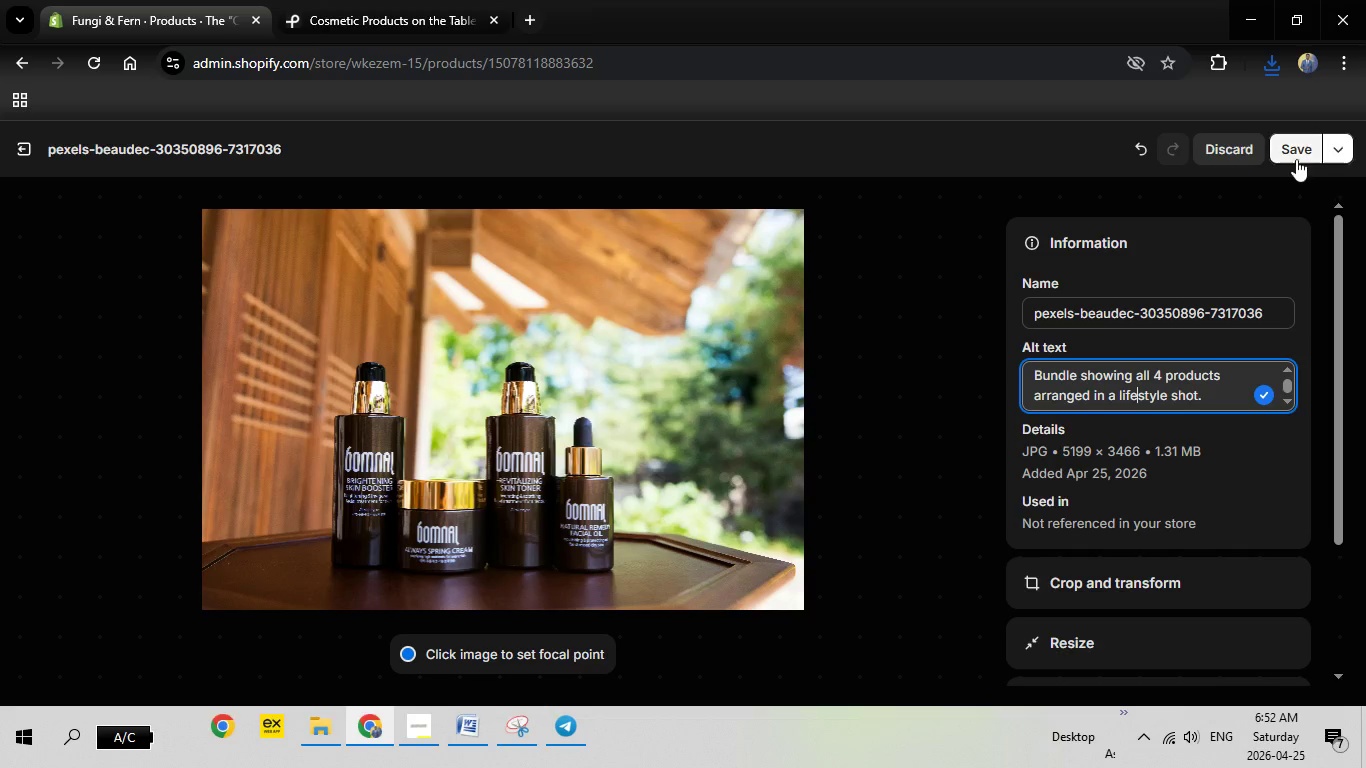 
left_click([1296, 159])
 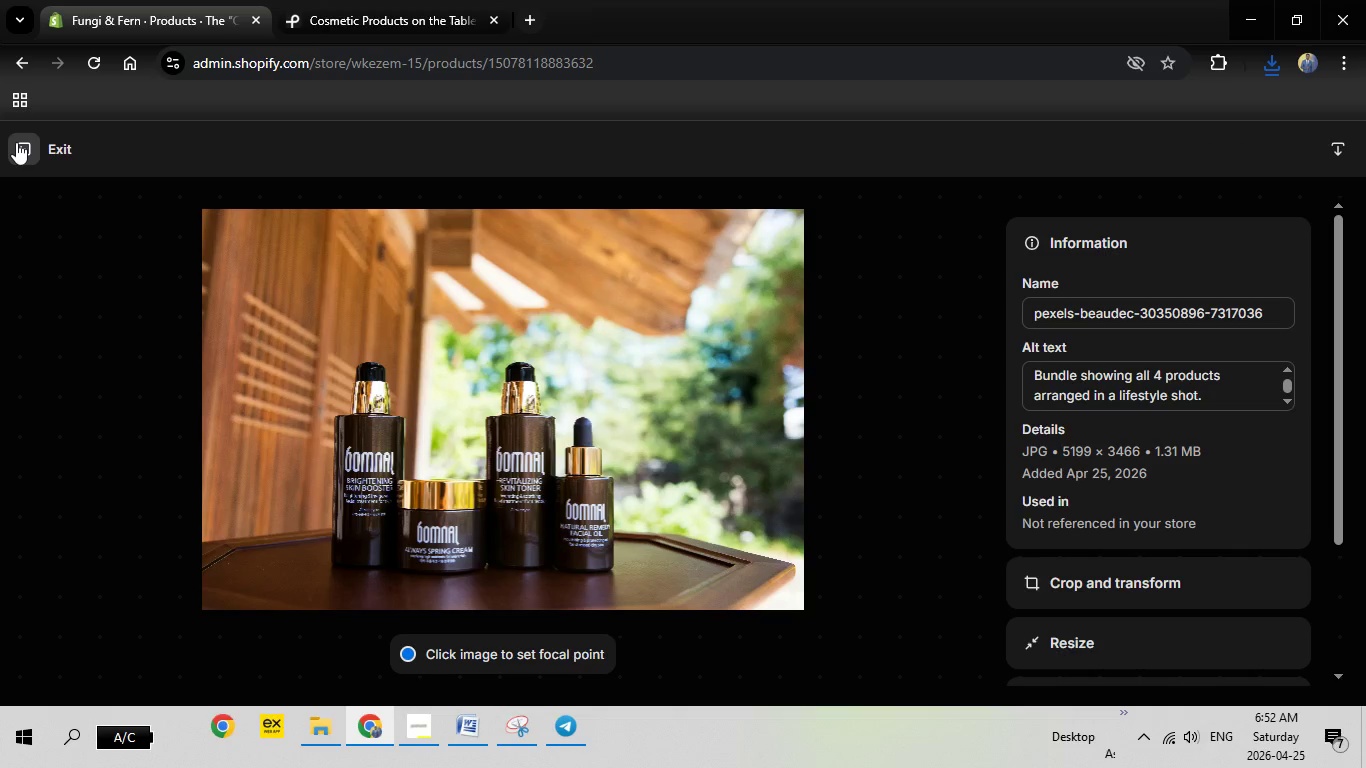 
left_click([16, 142])
 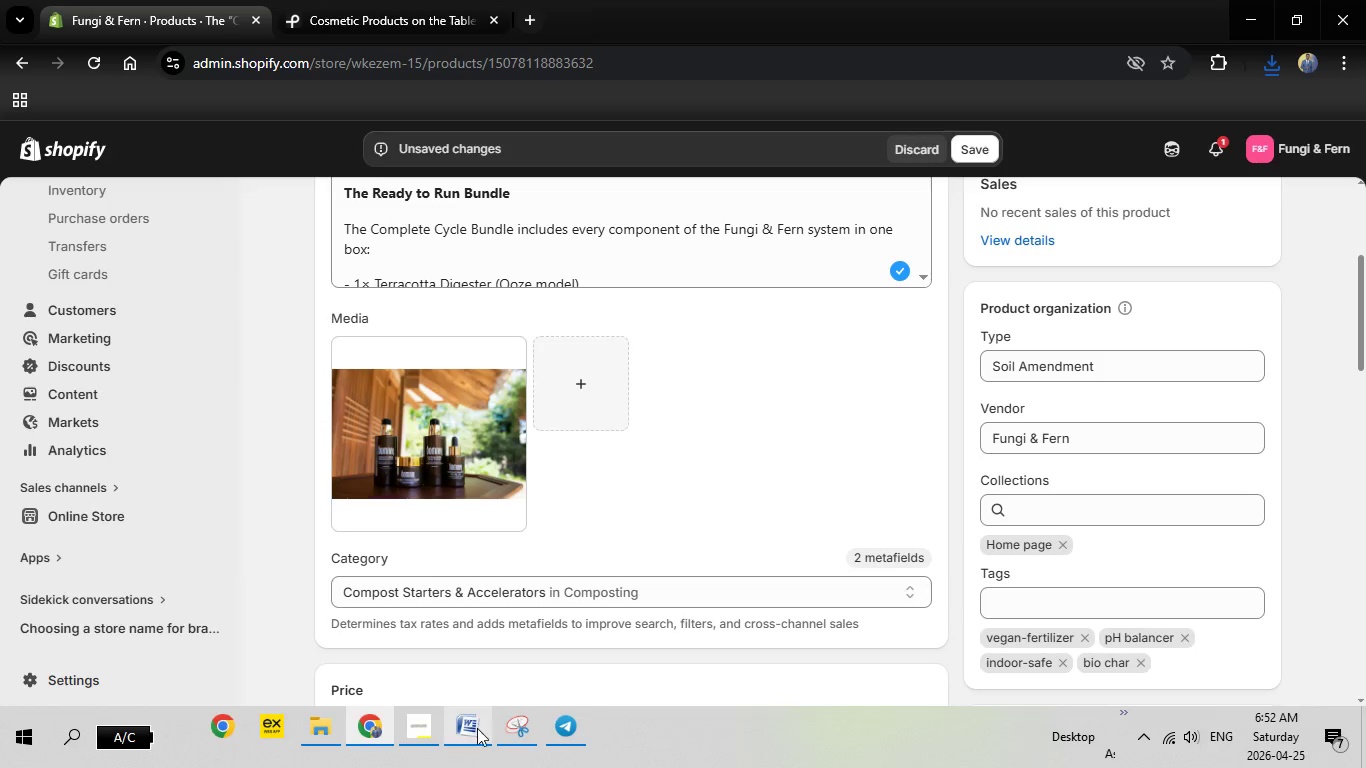 
left_click([477, 733])
 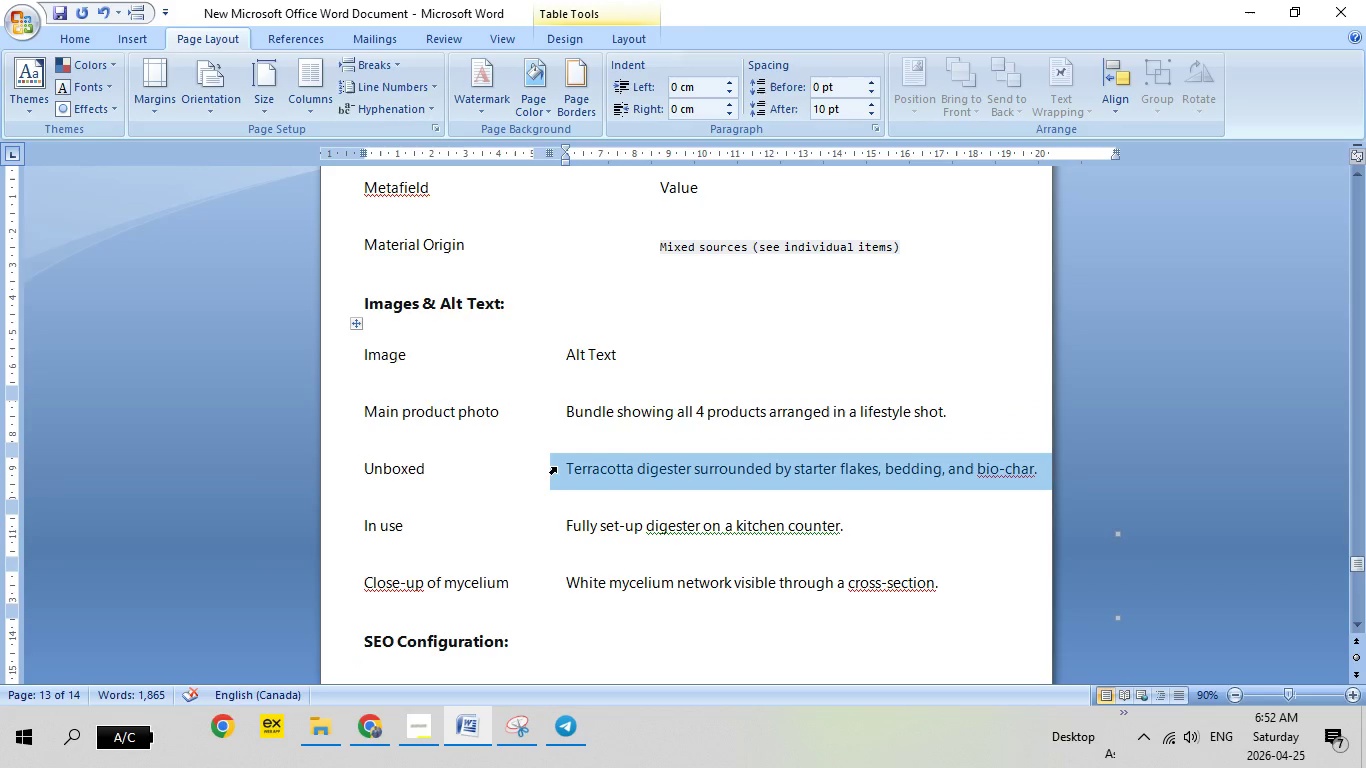 
left_click([556, 467])
 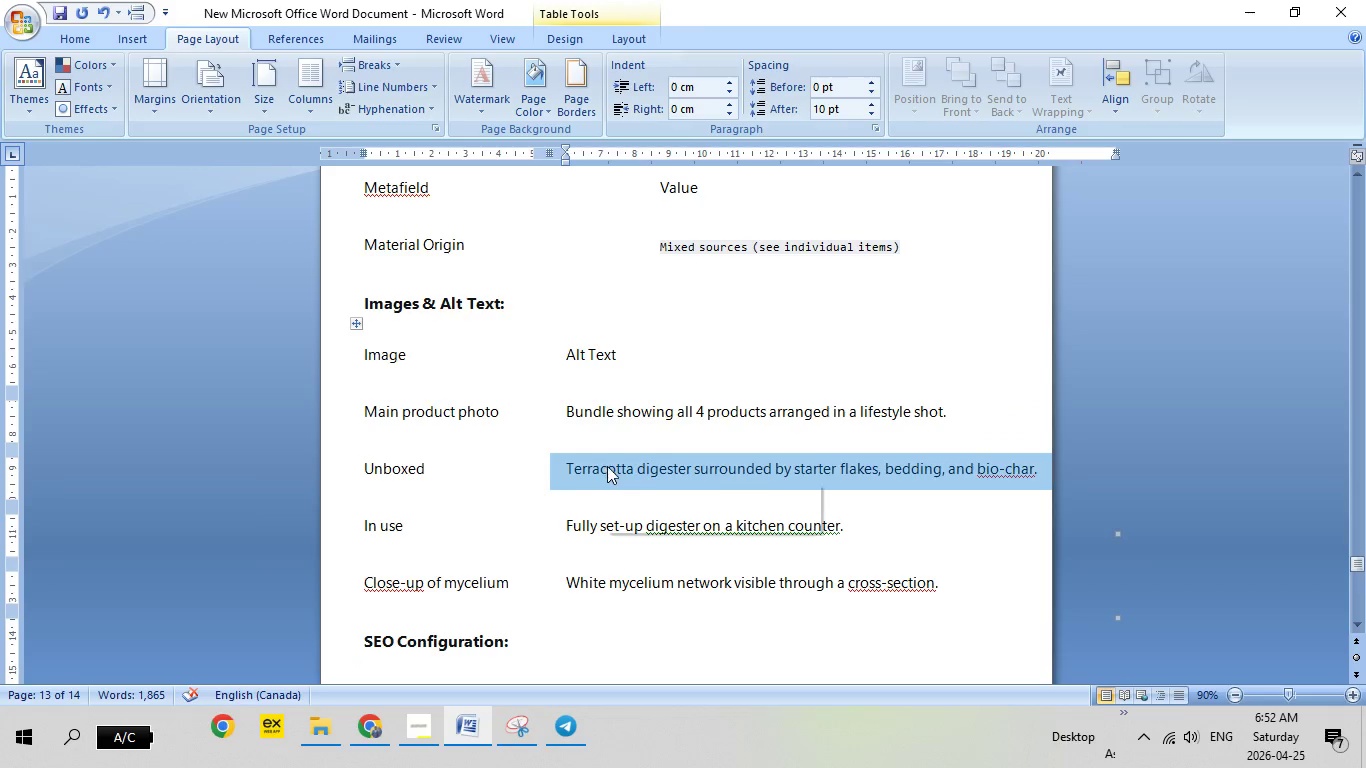 
right_click([604, 466])
 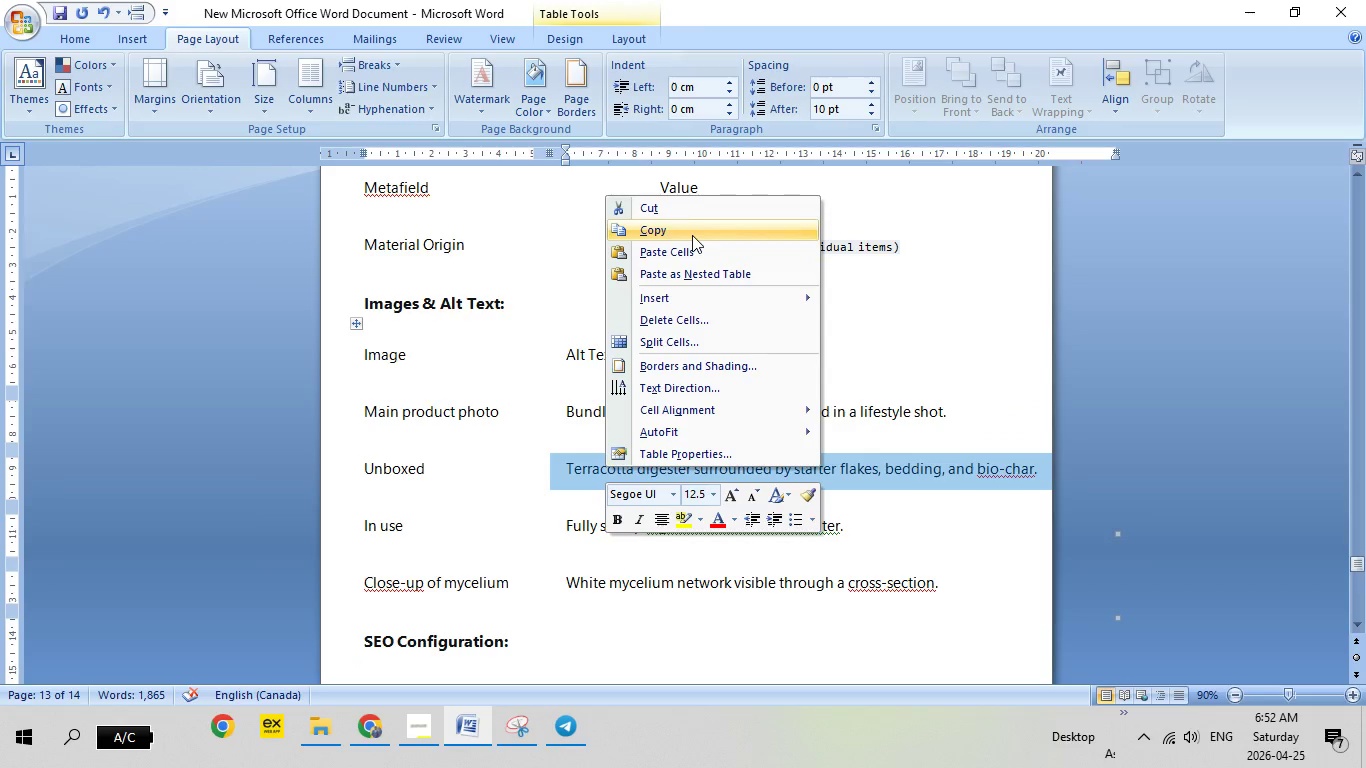 
left_click([692, 235])
 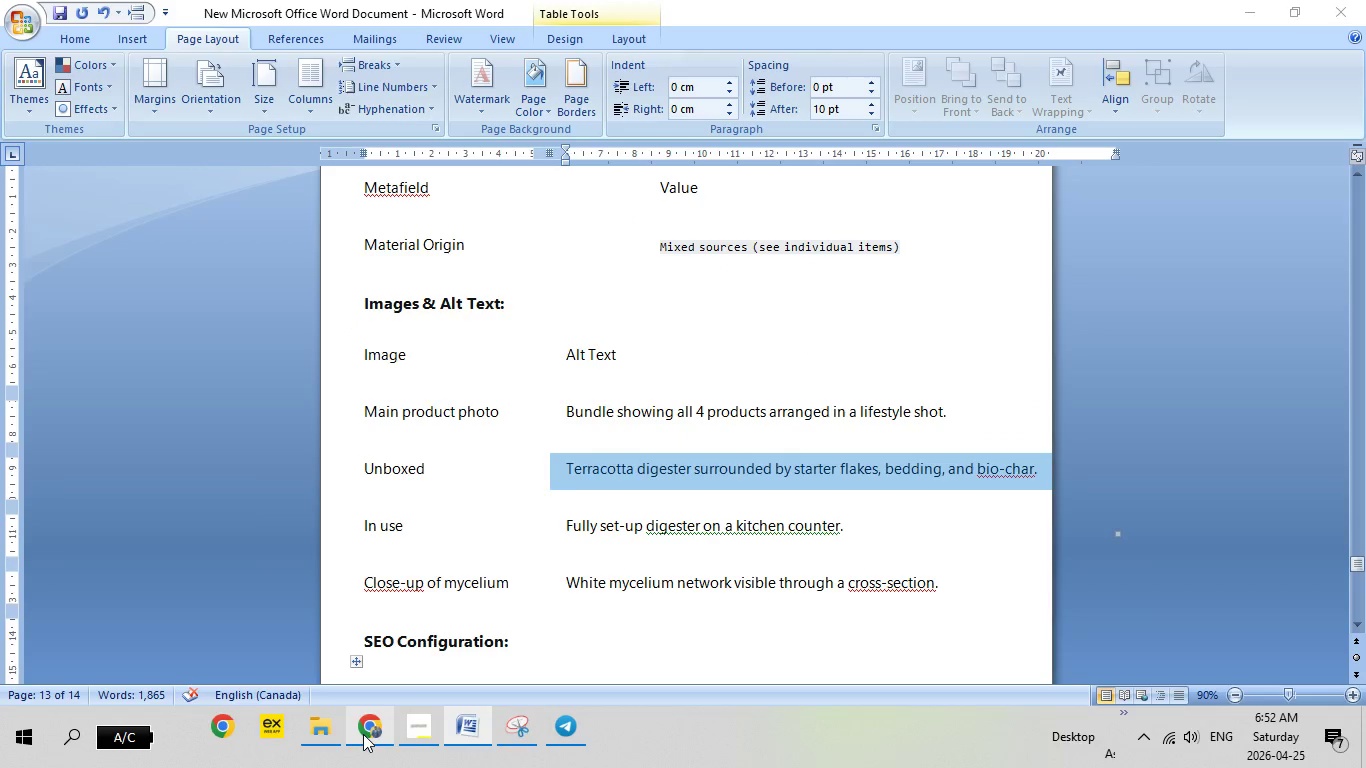 
left_click([363, 734])
 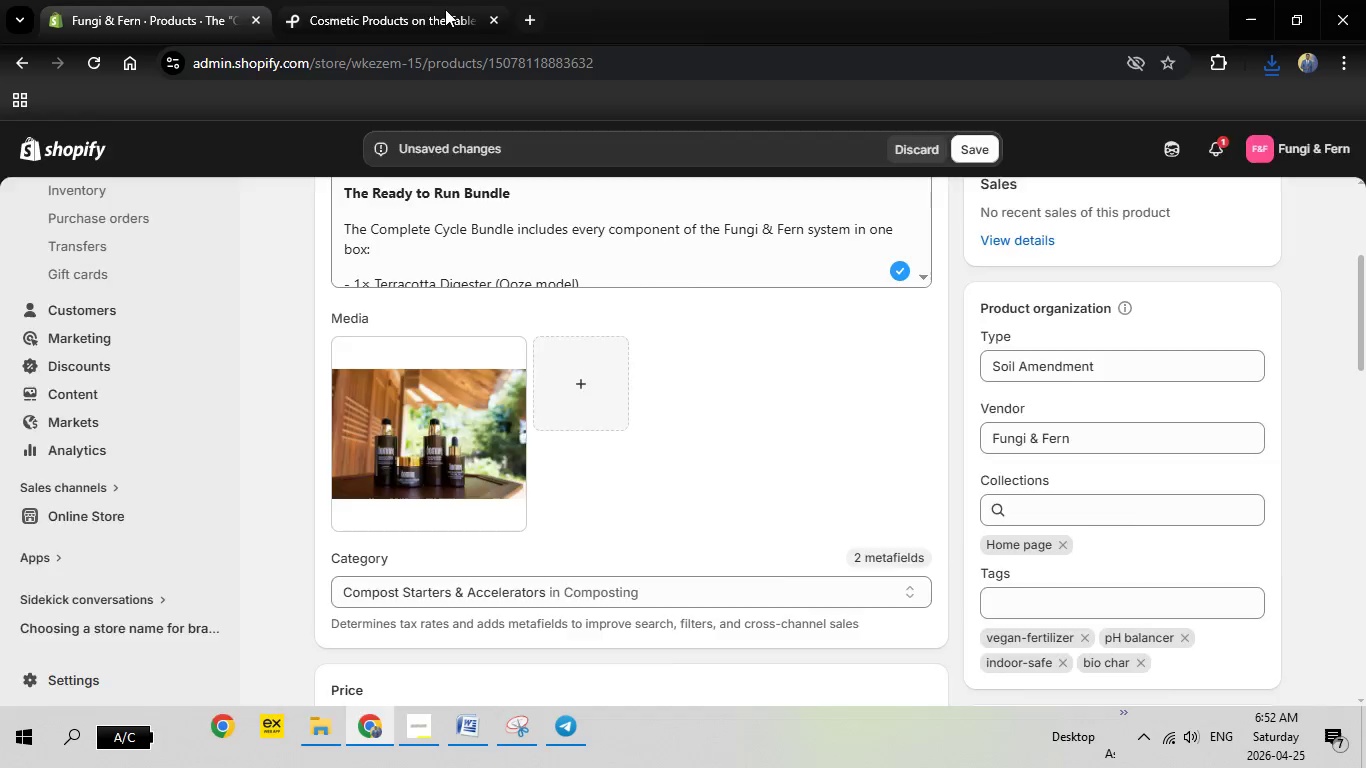 
left_click([445, 5])
 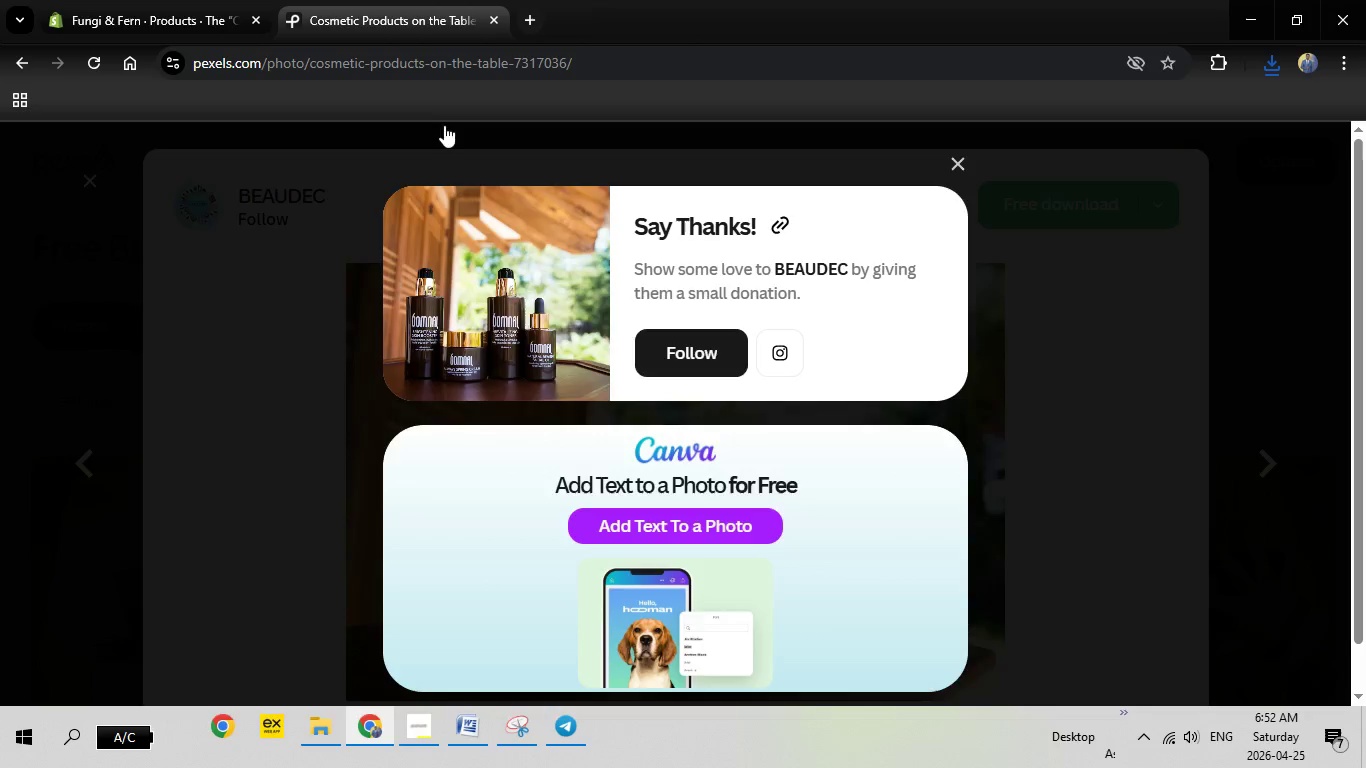 
key(Escape)
 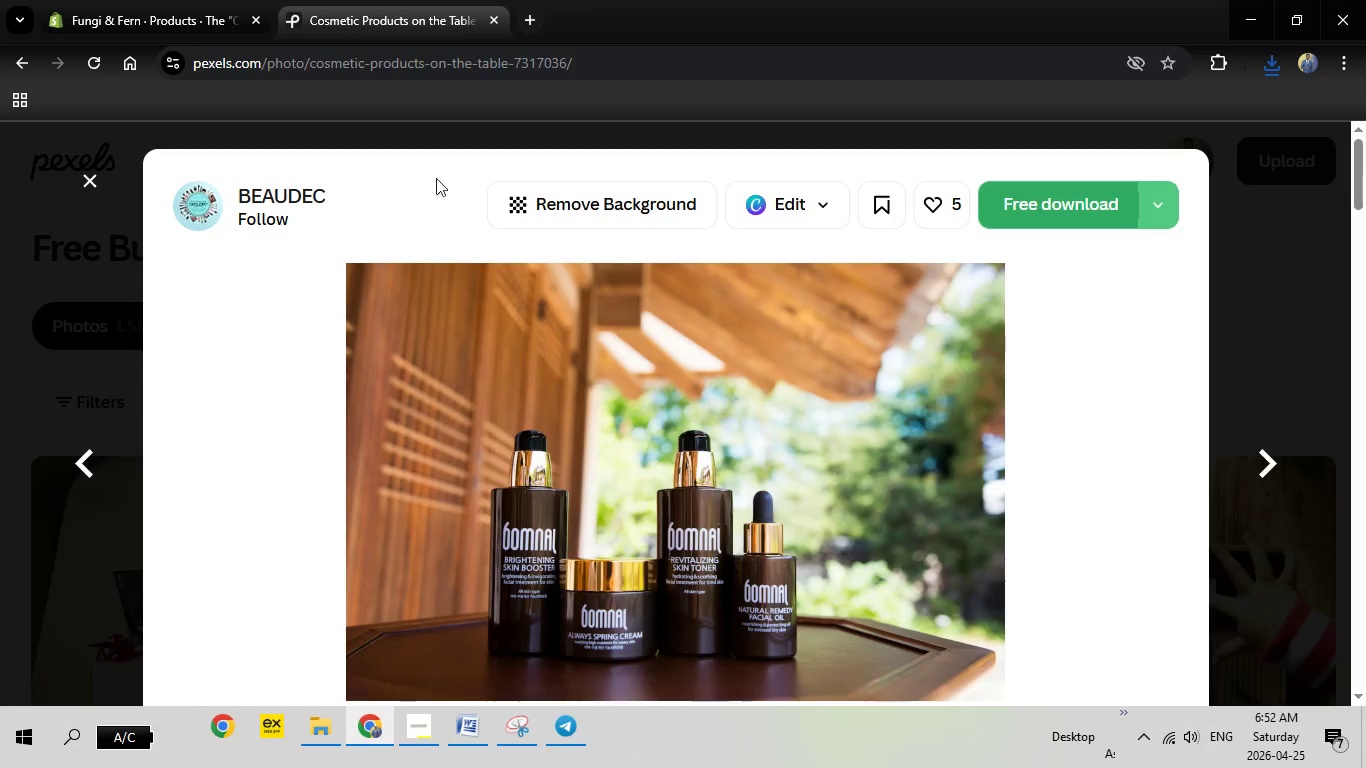 
key(Escape)
 